 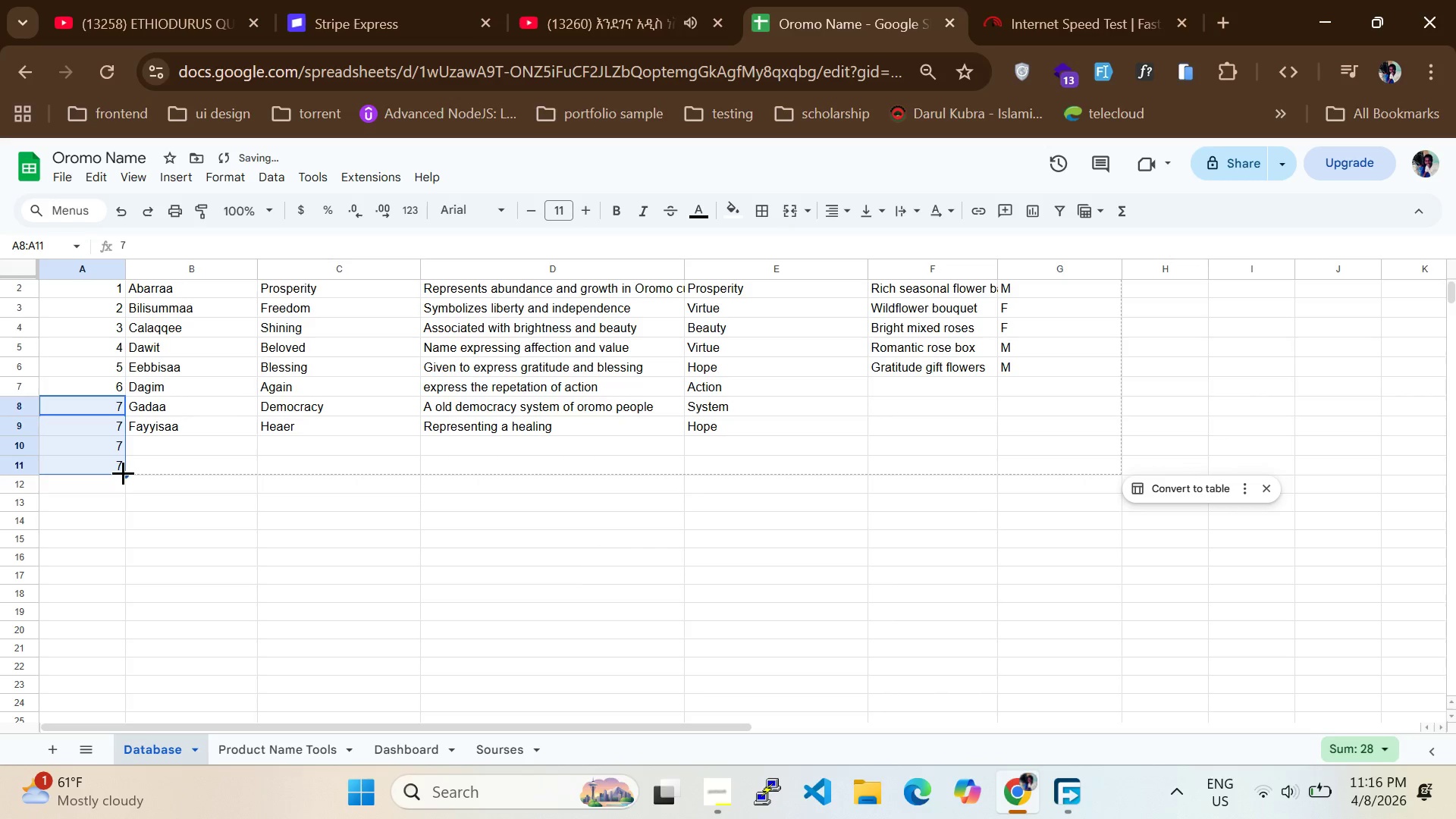 
key(Control+Z)
 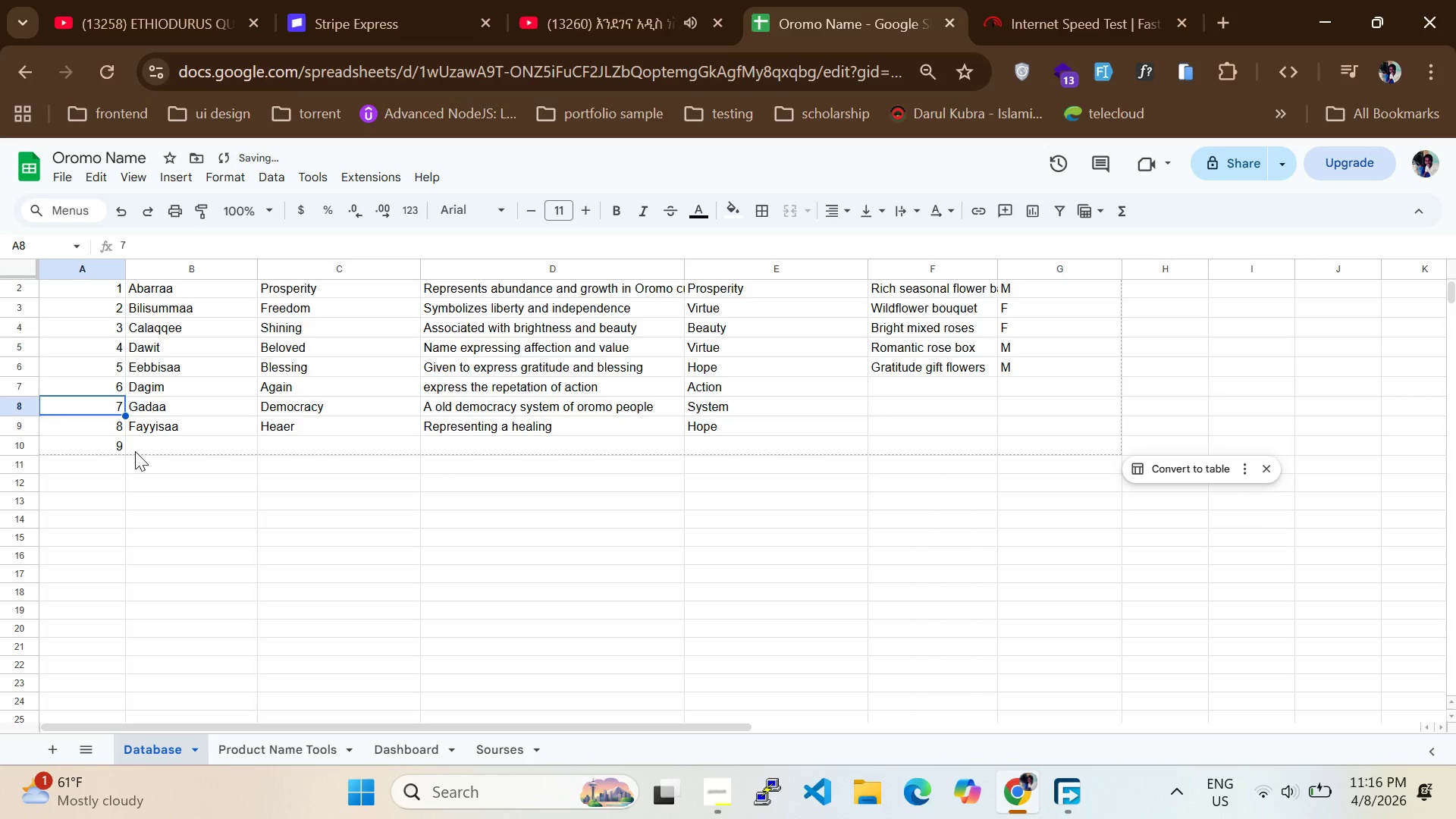 
left_click([136, 445])
 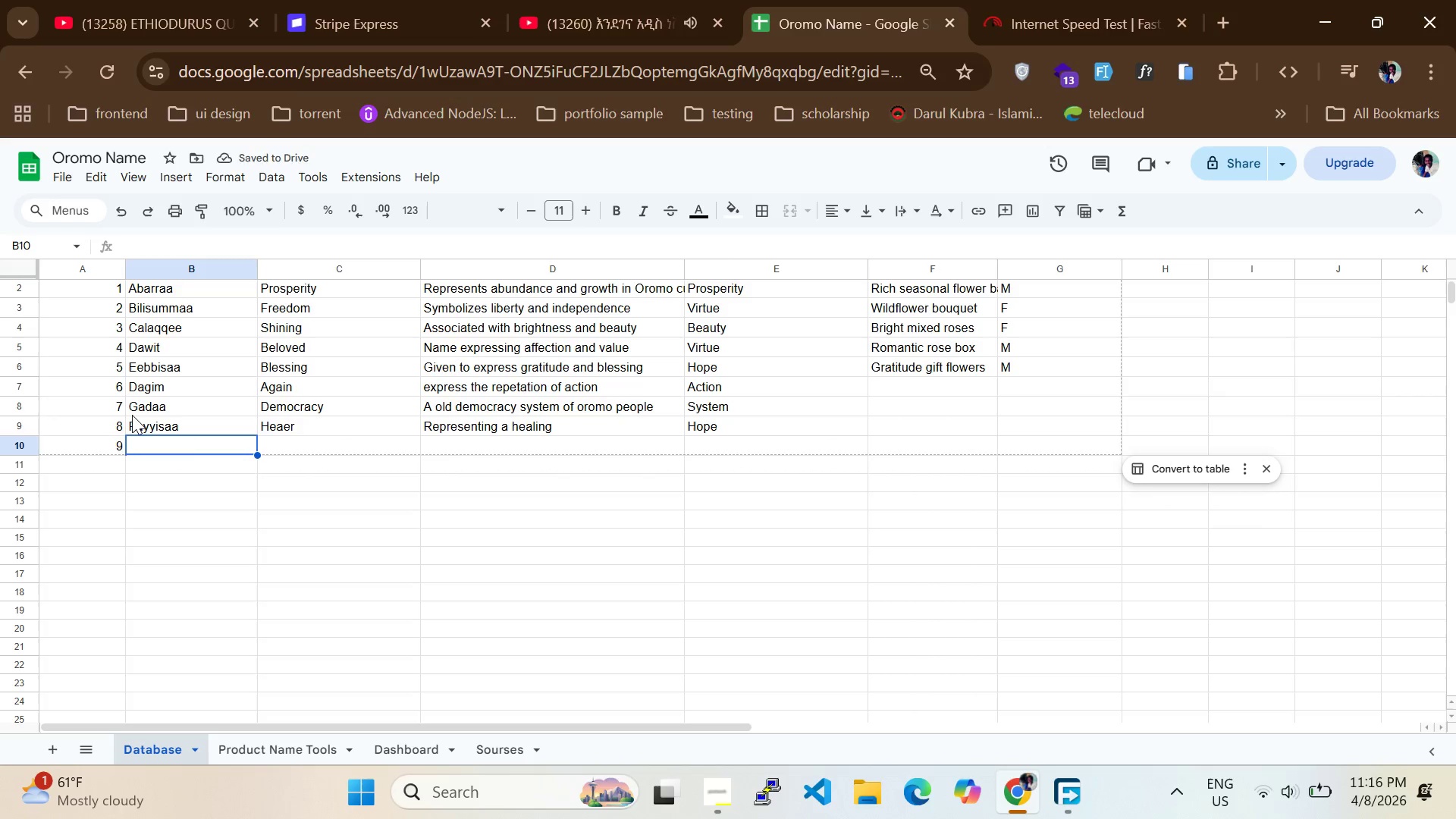 
wait(8.39)
 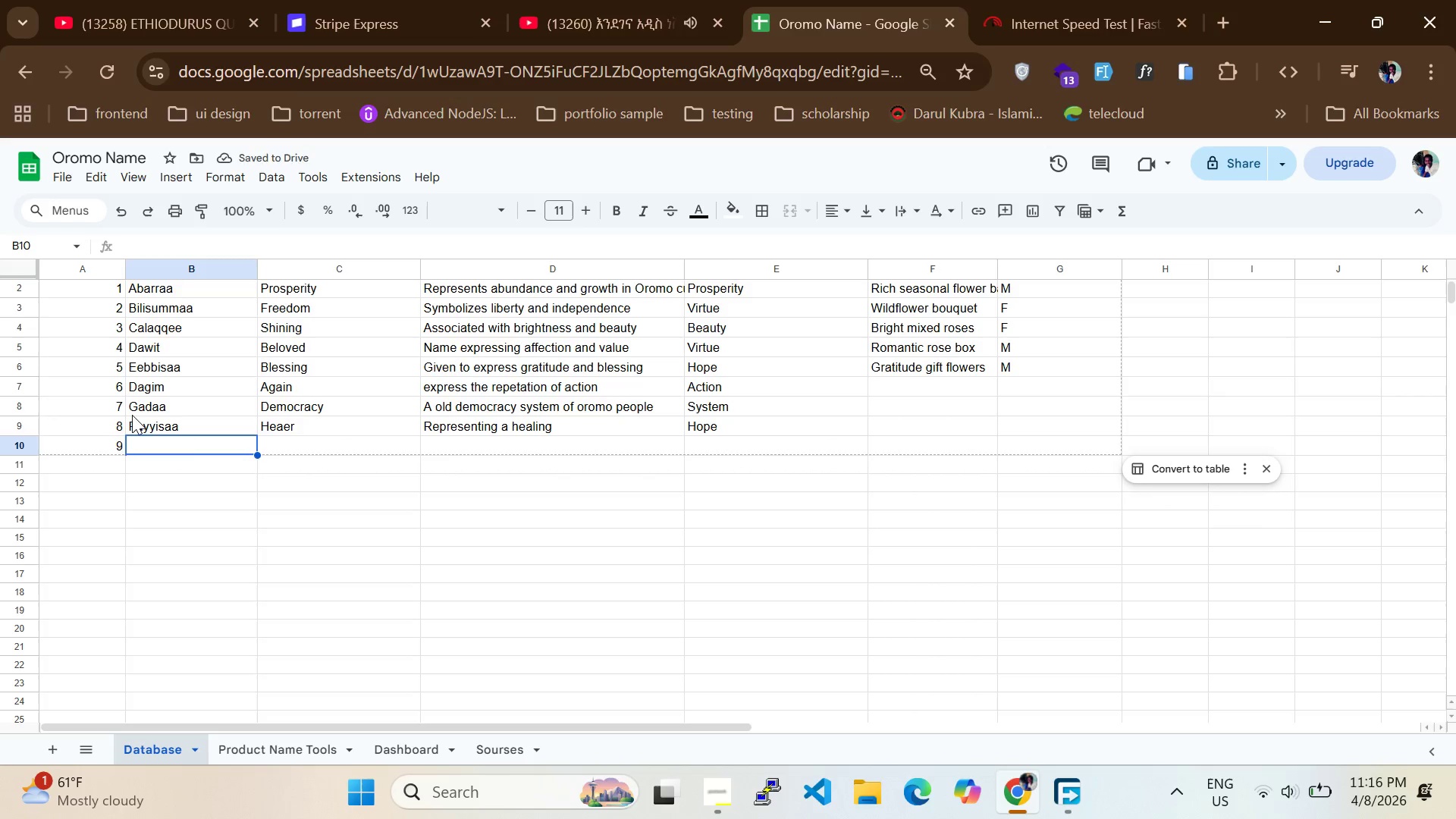 
type(Ibsaa)
 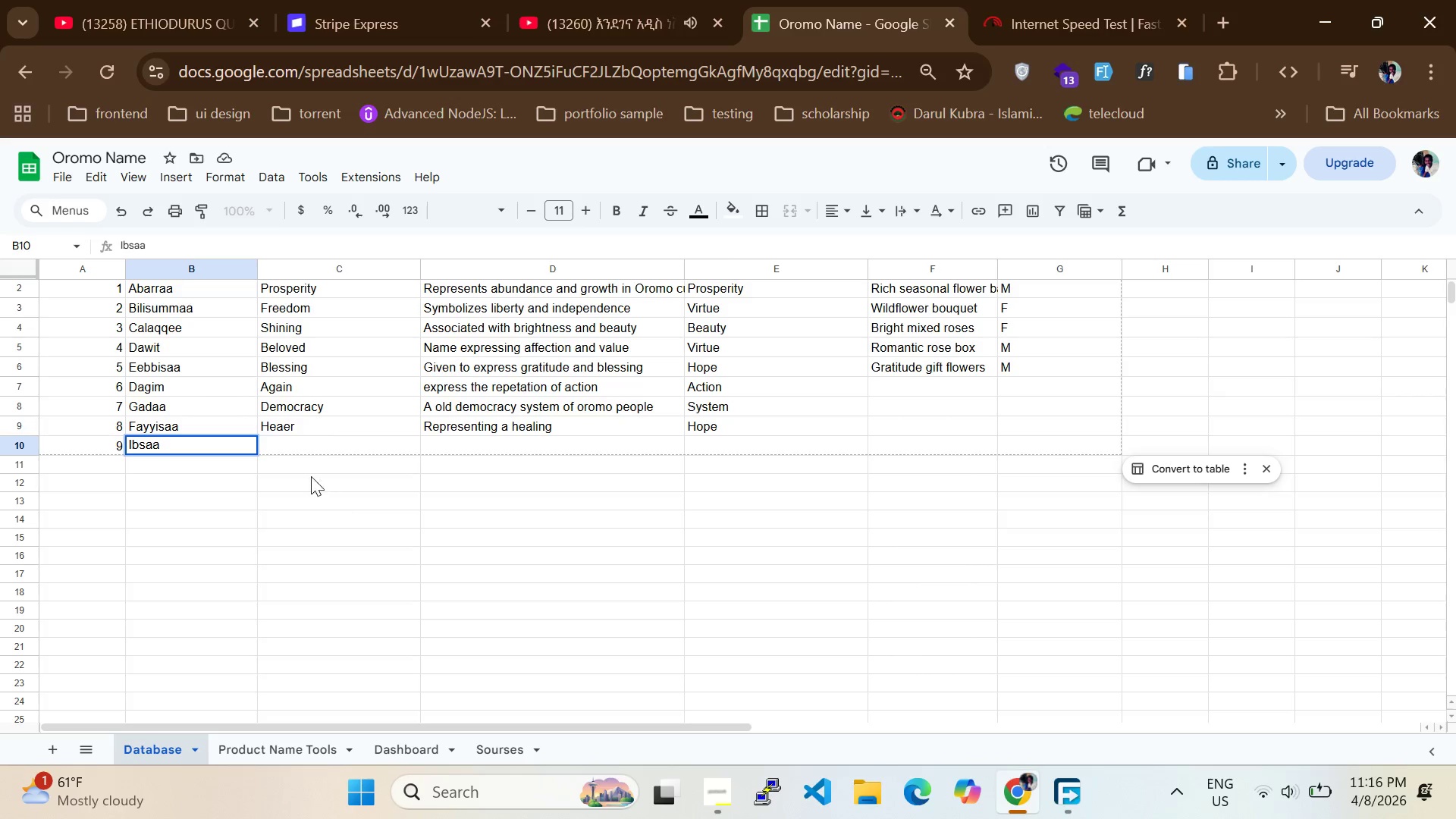 
left_click([300, 449])
 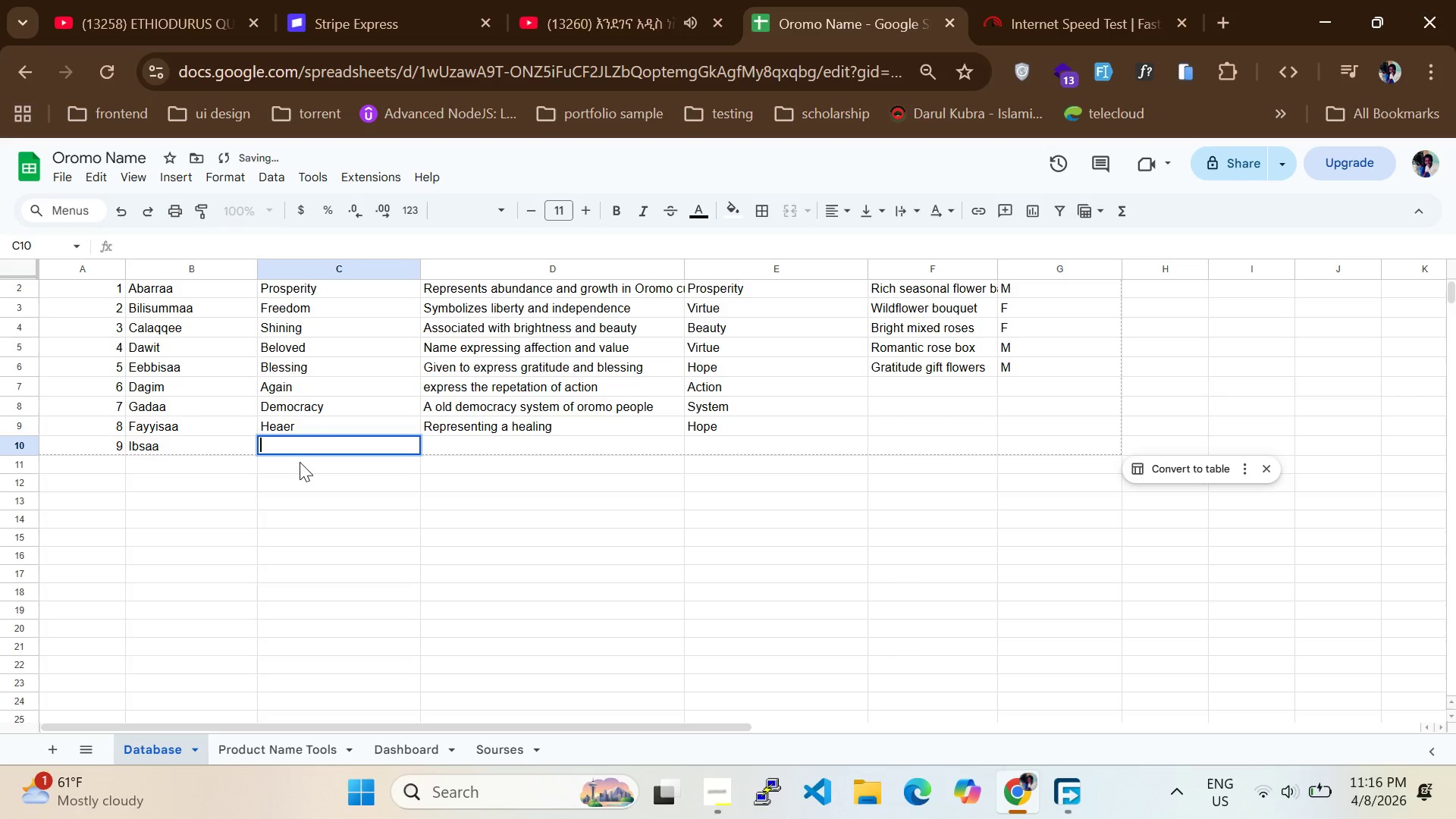 
double_click([300, 449])
 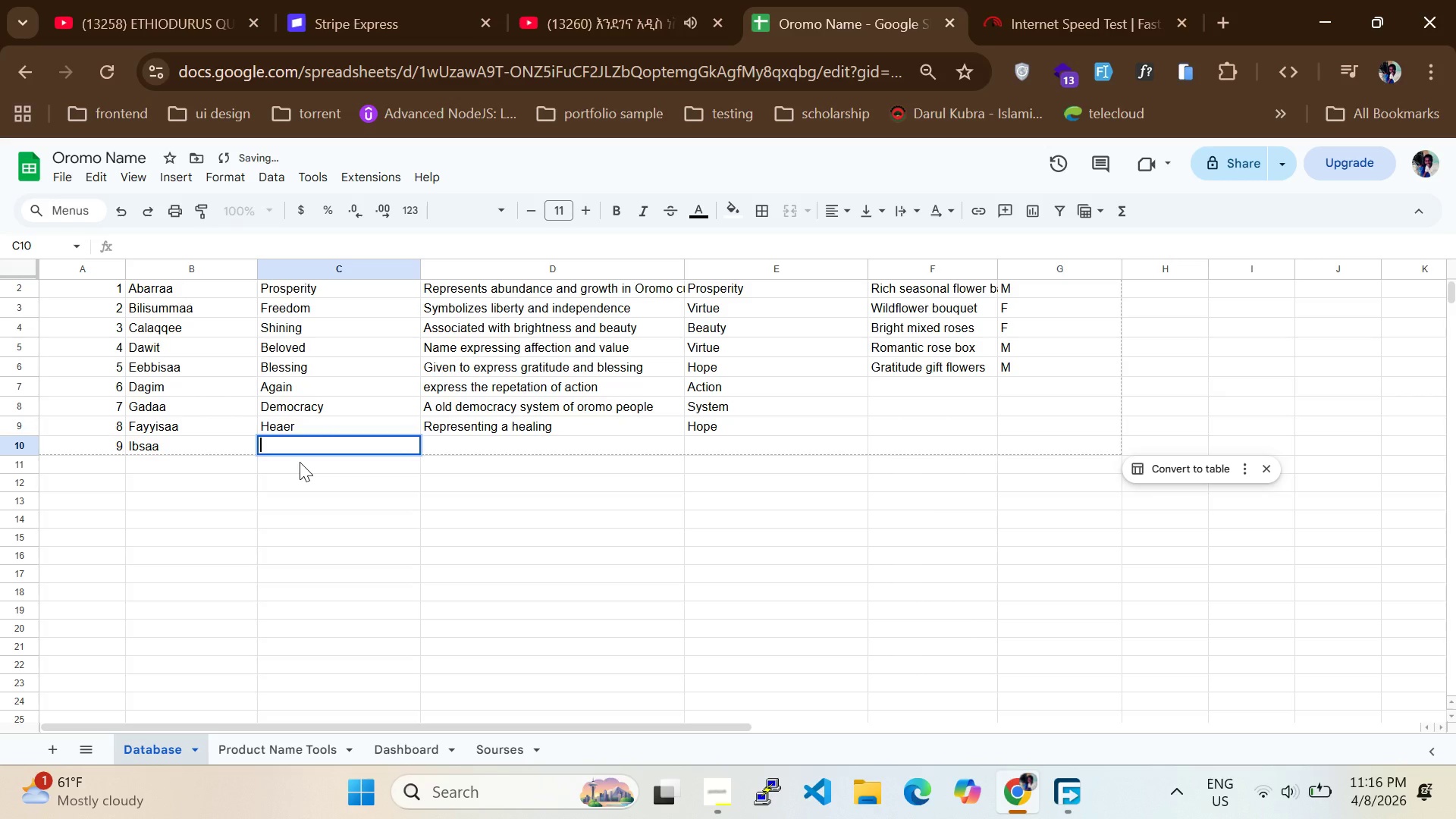 
type(;)
key(Backspace)
type(Light)
 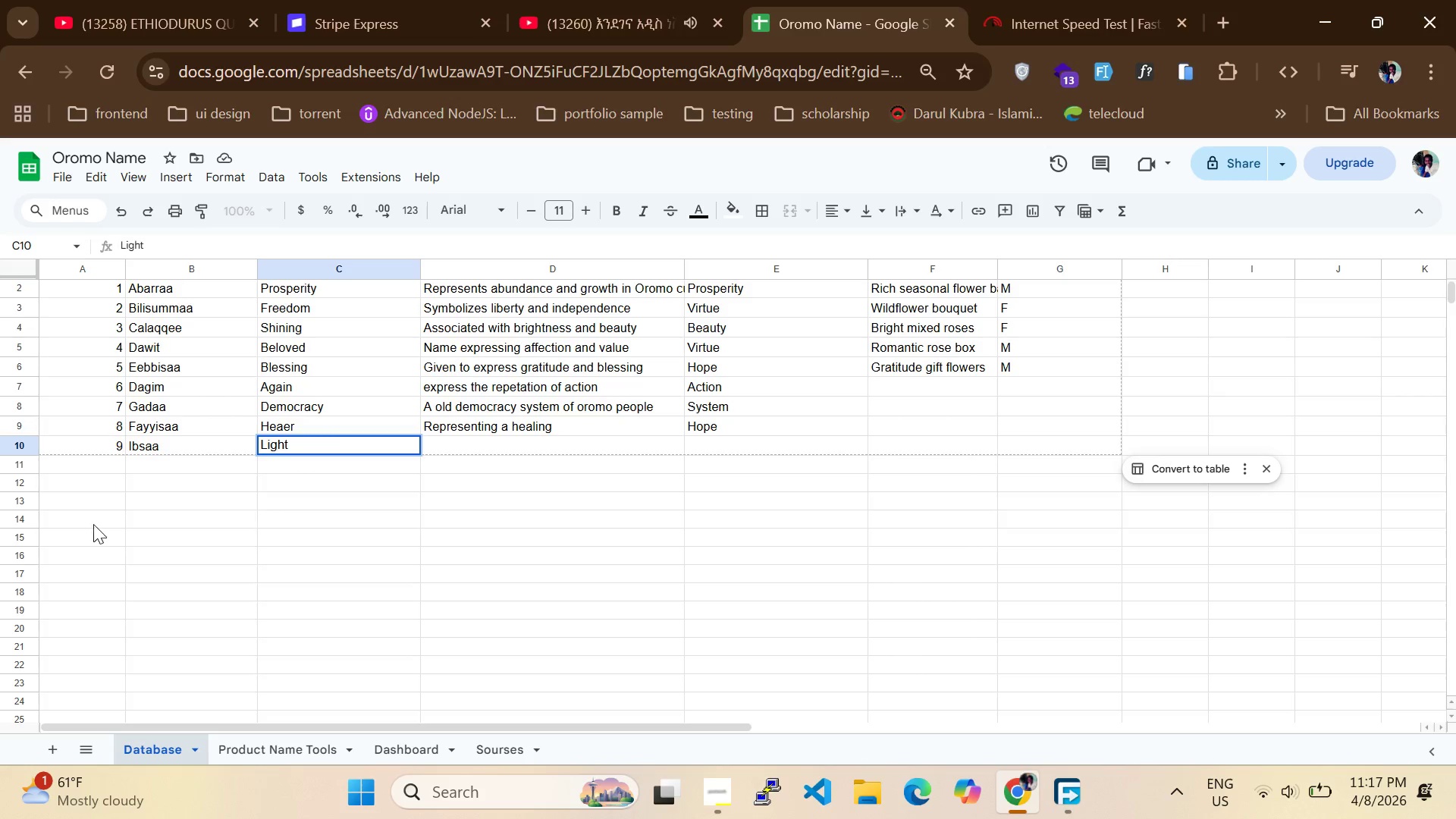 
left_click([170, 468])
 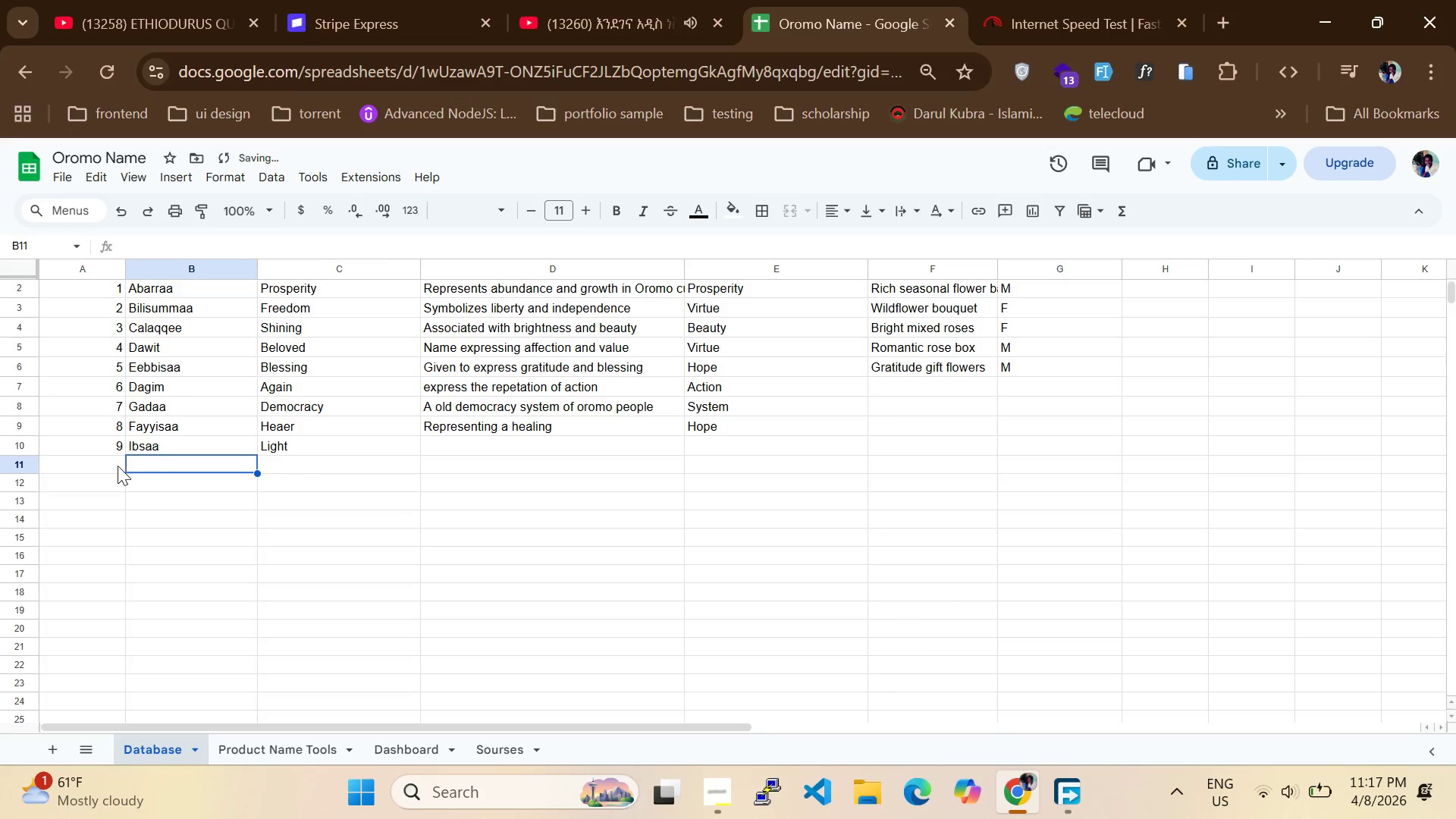 
left_click([110, 463])
 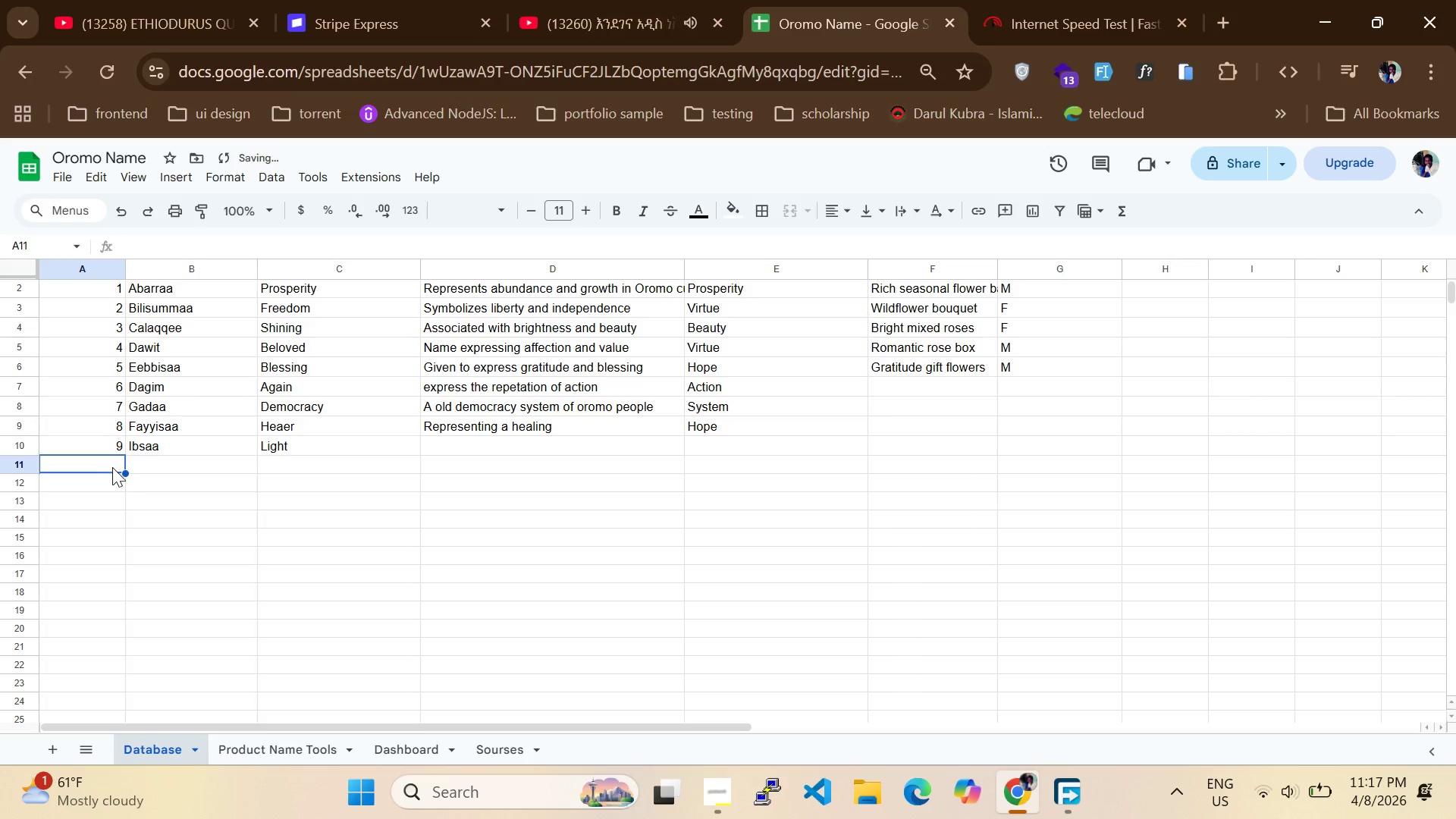 
key(1)
 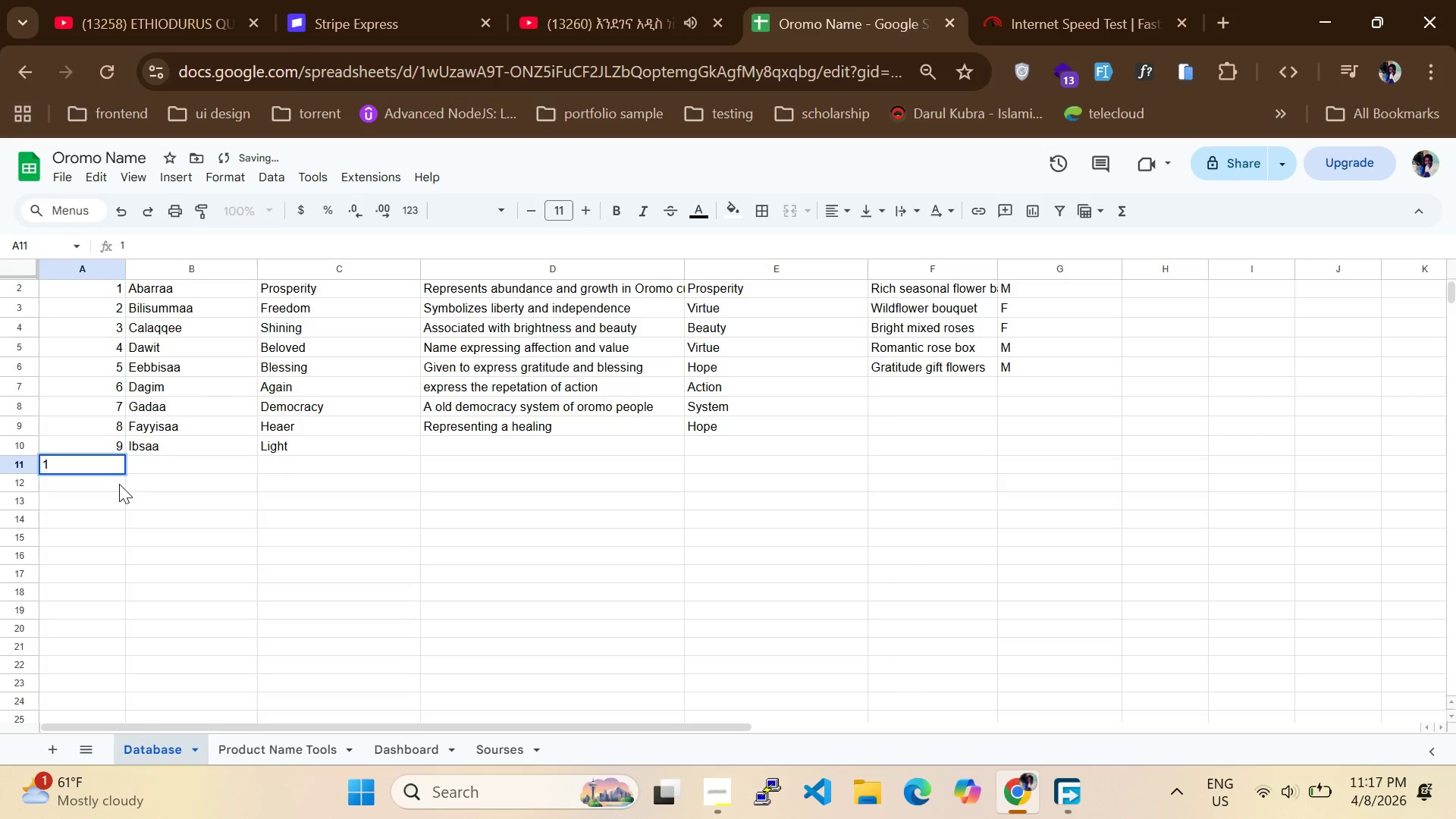 
key(0)
 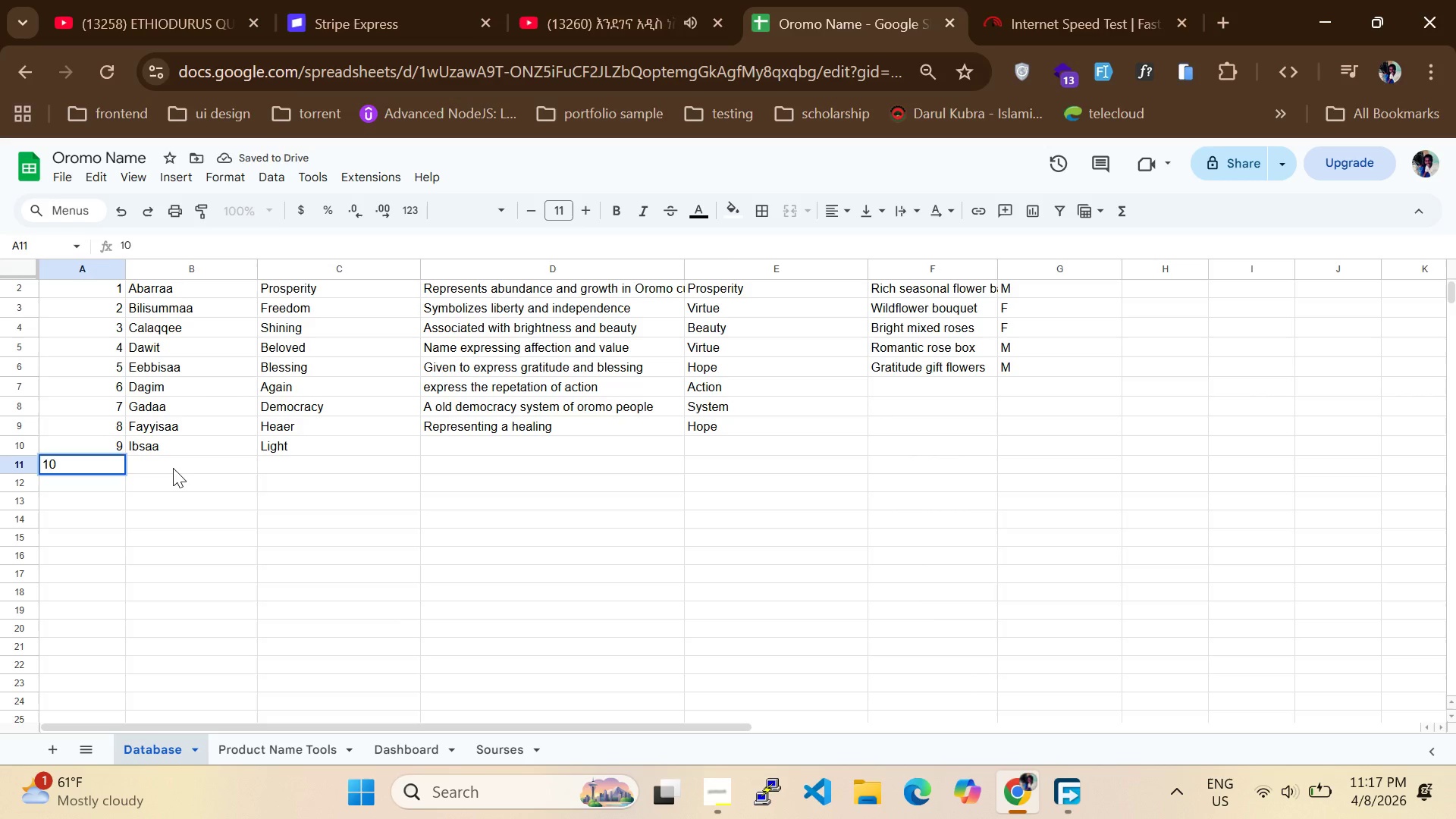 
left_click([173, 468])
 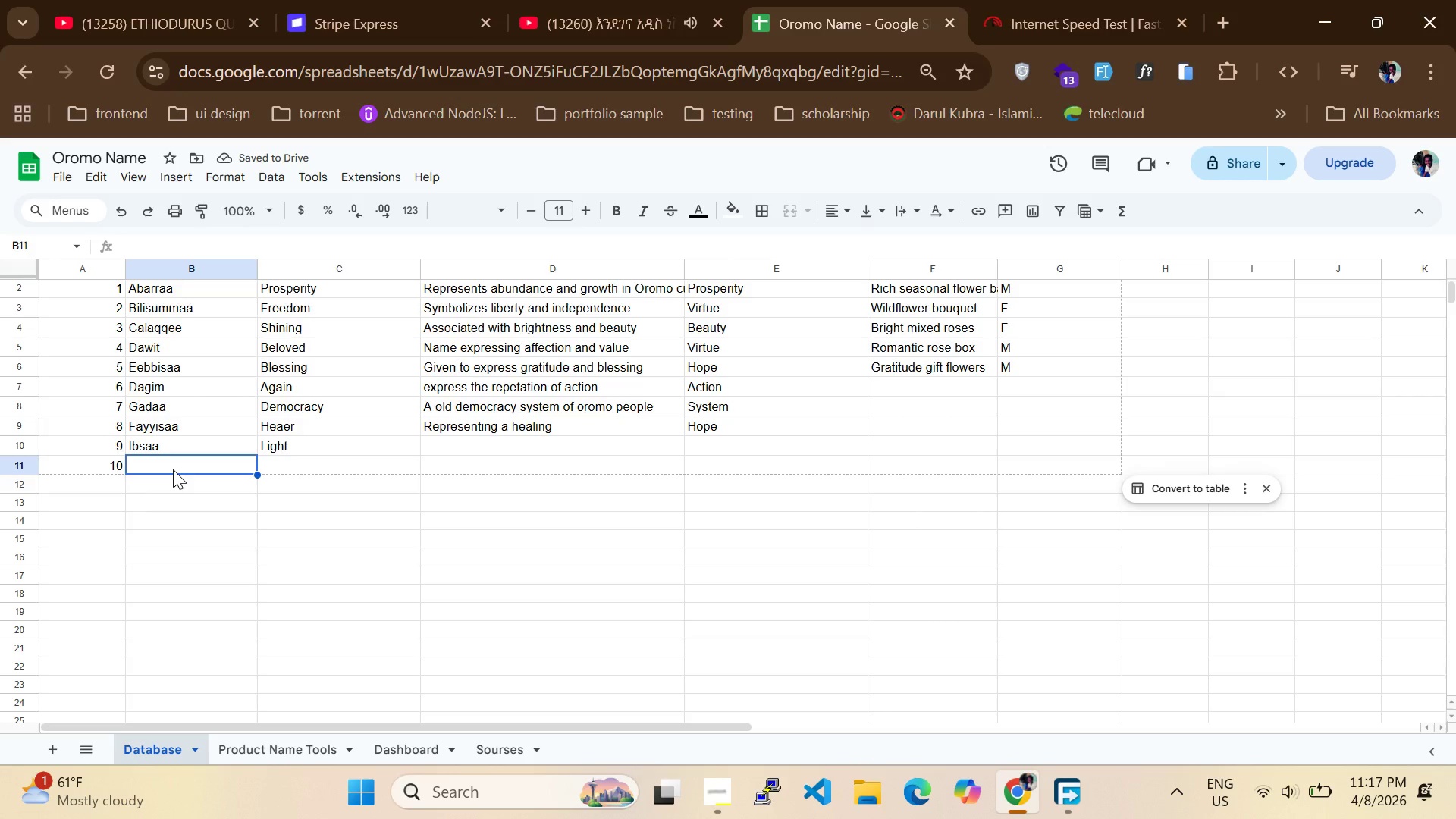 
type(Jalal)
key(Backspace)
key(Backspace)
key(Backspace)
type(alalee)
 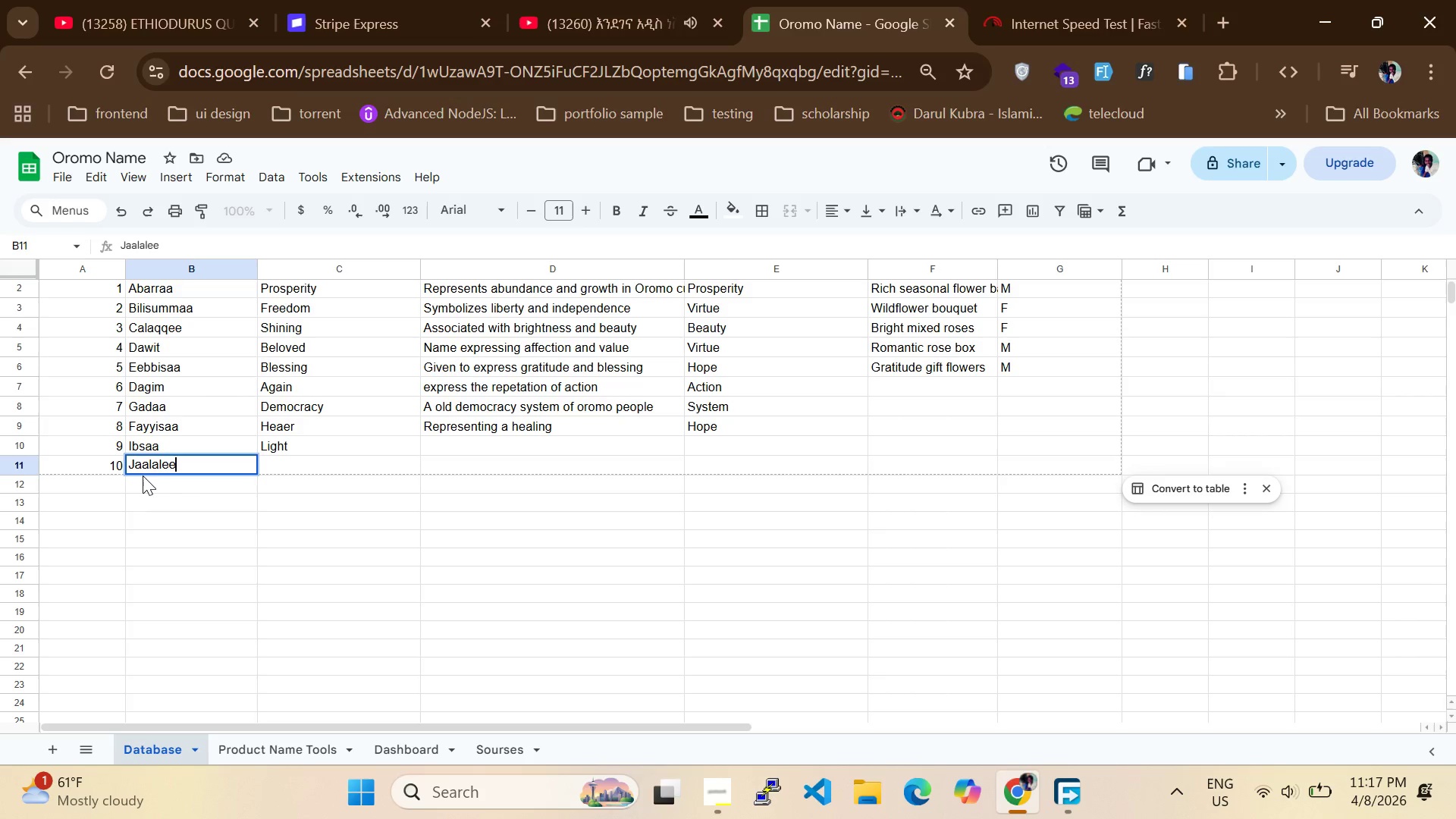 
left_click([143, 478])
 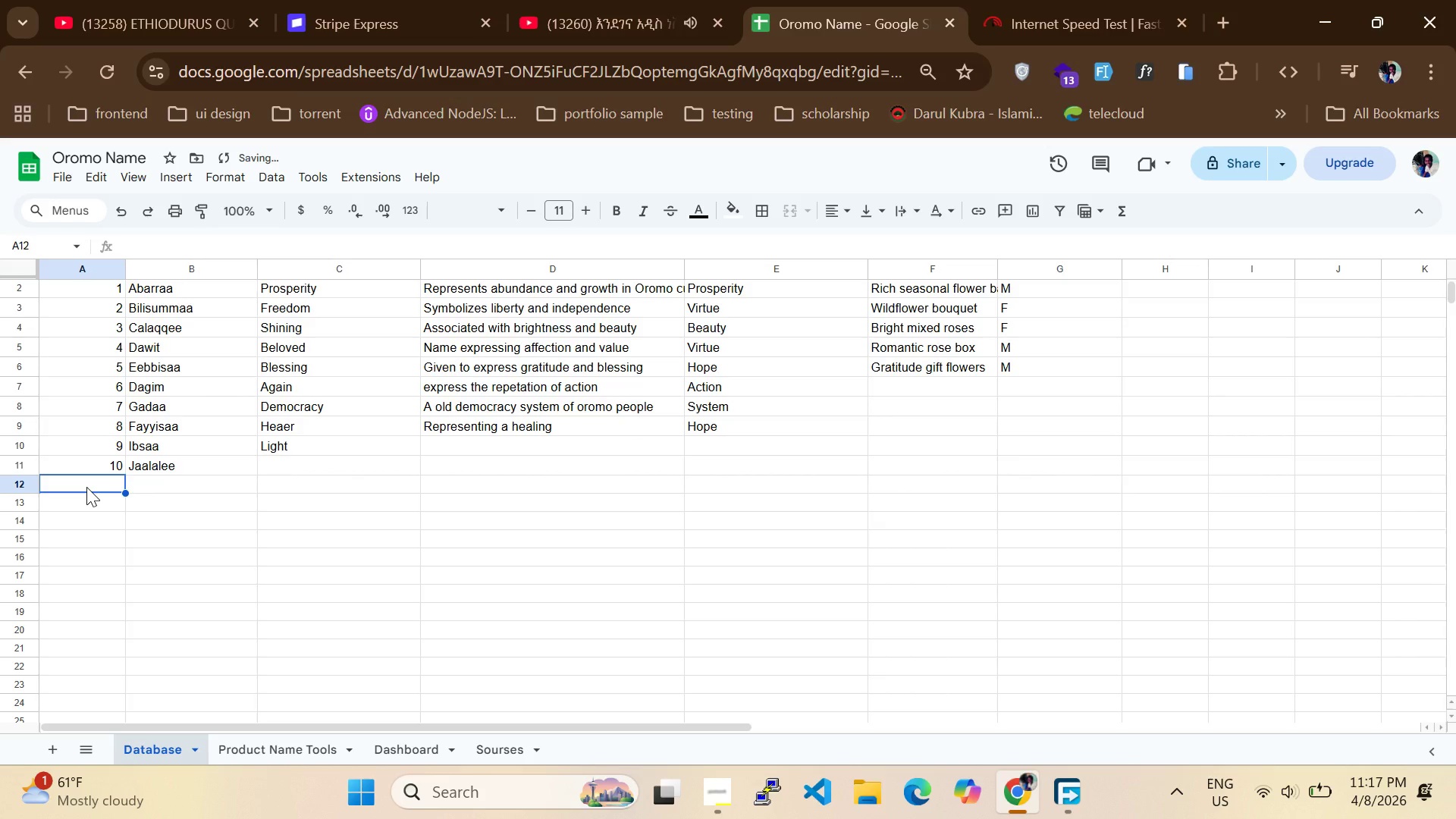 
type(11)
 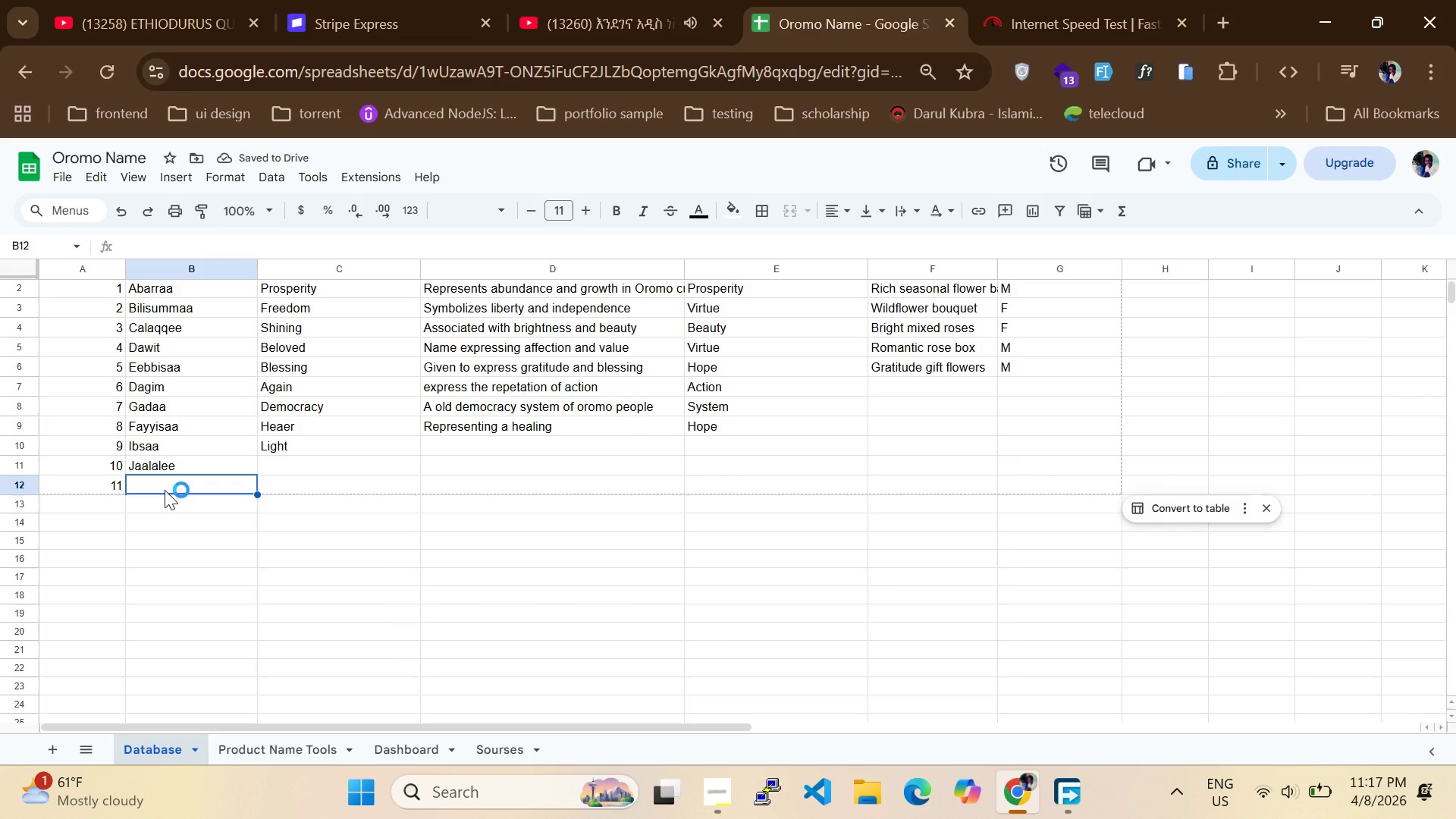 
wait(5.36)
 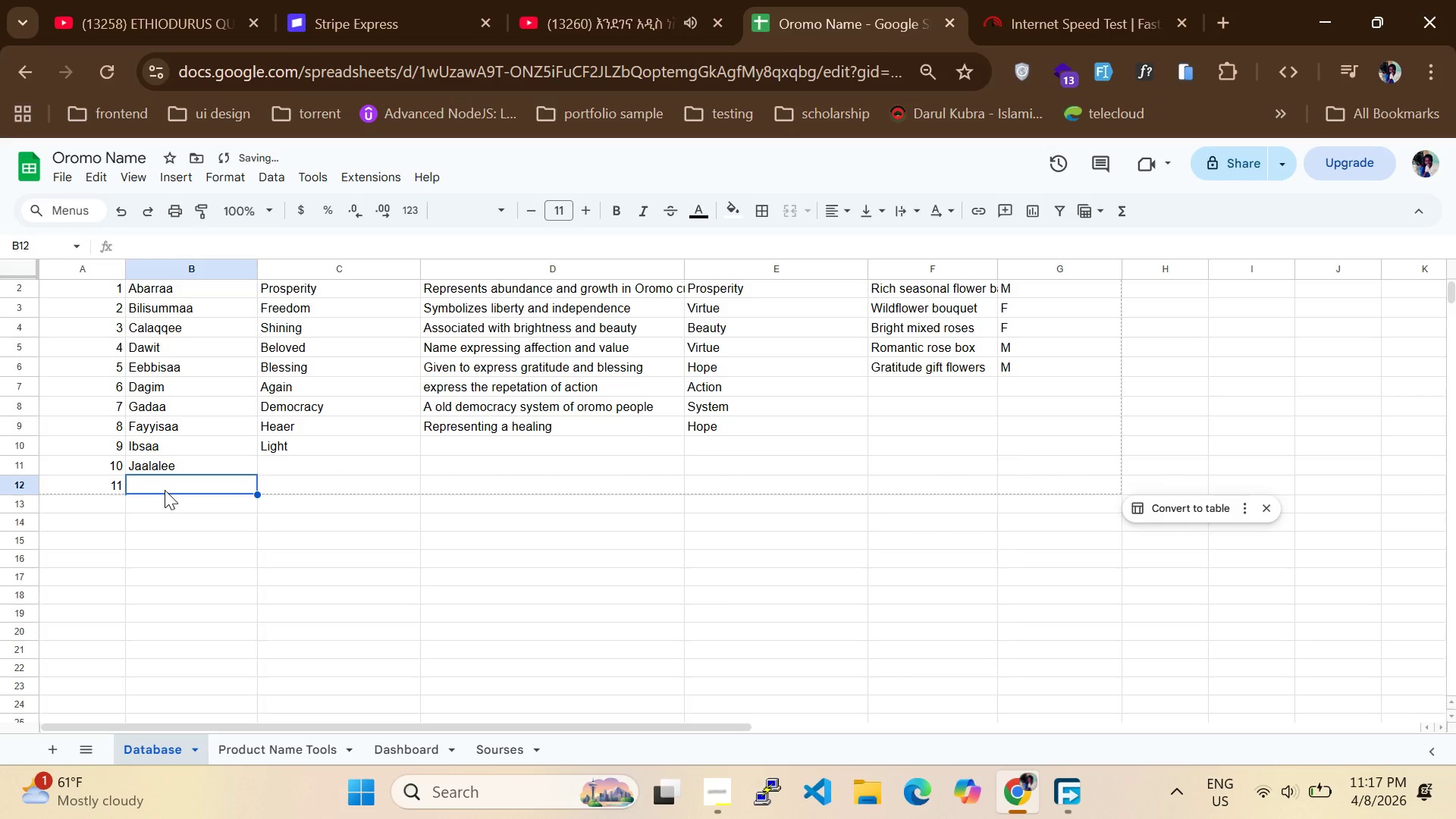 
type(Kabajaa)
 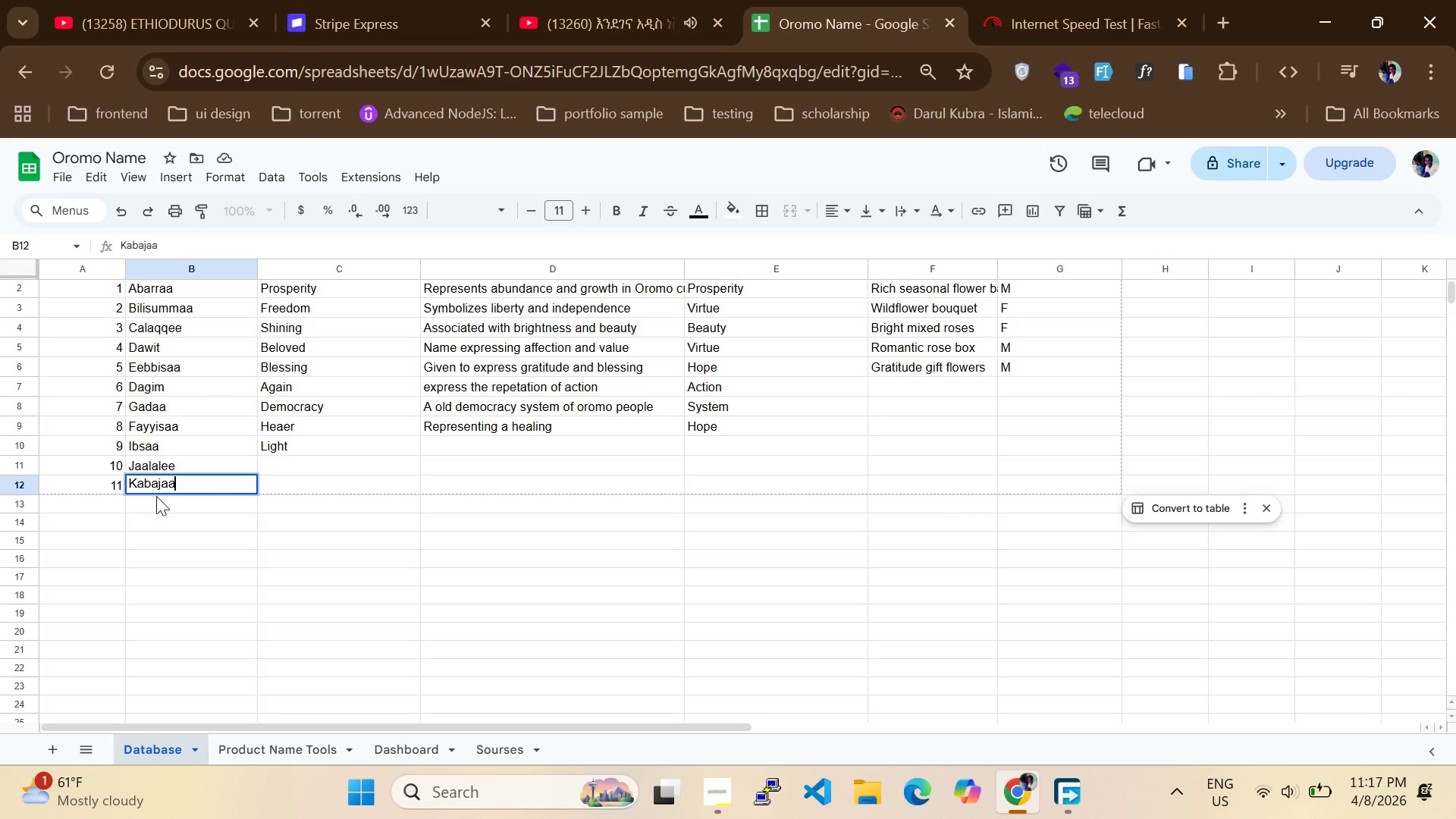 
left_click([156, 498])
 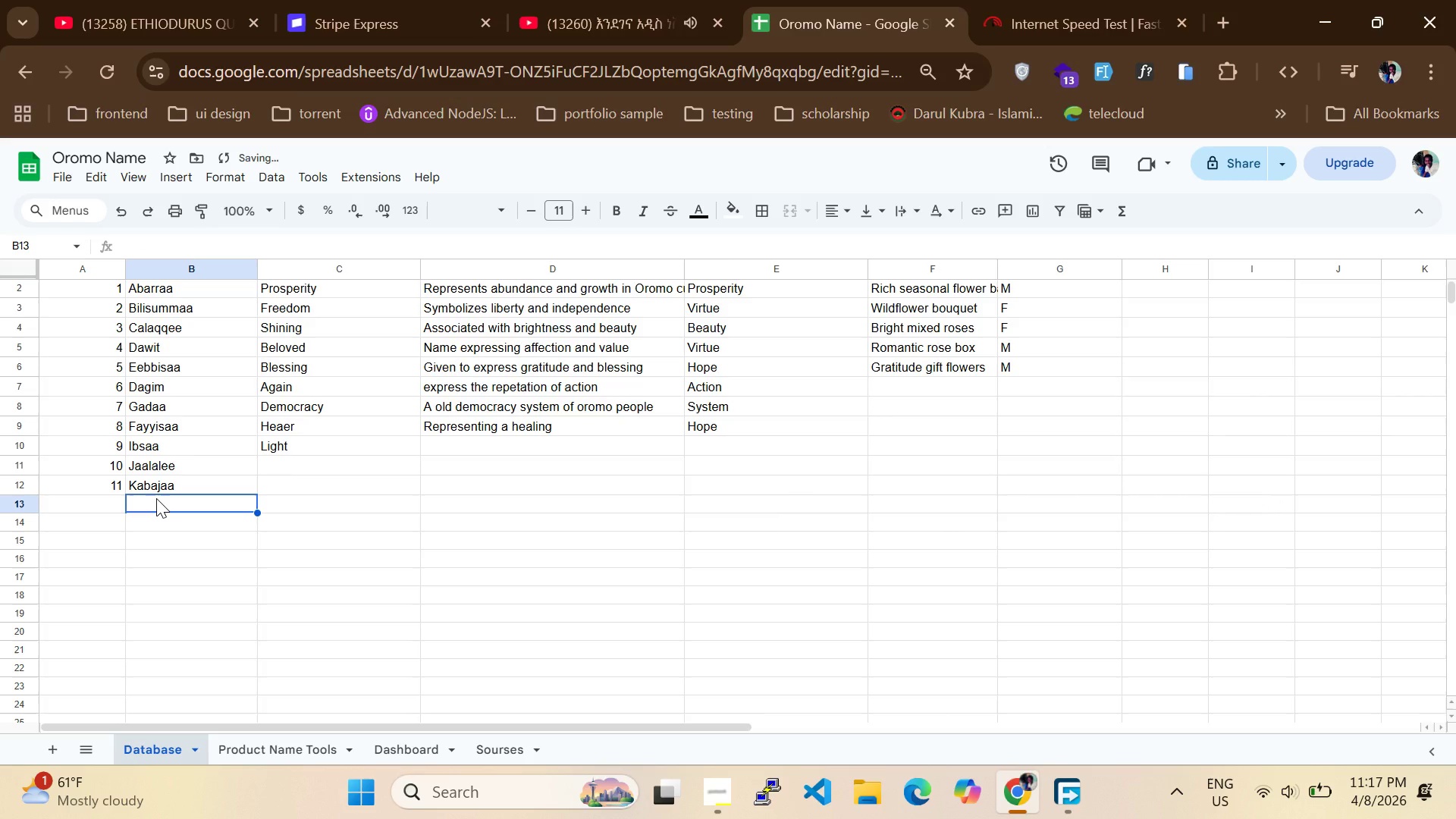 
type(Lammii)
 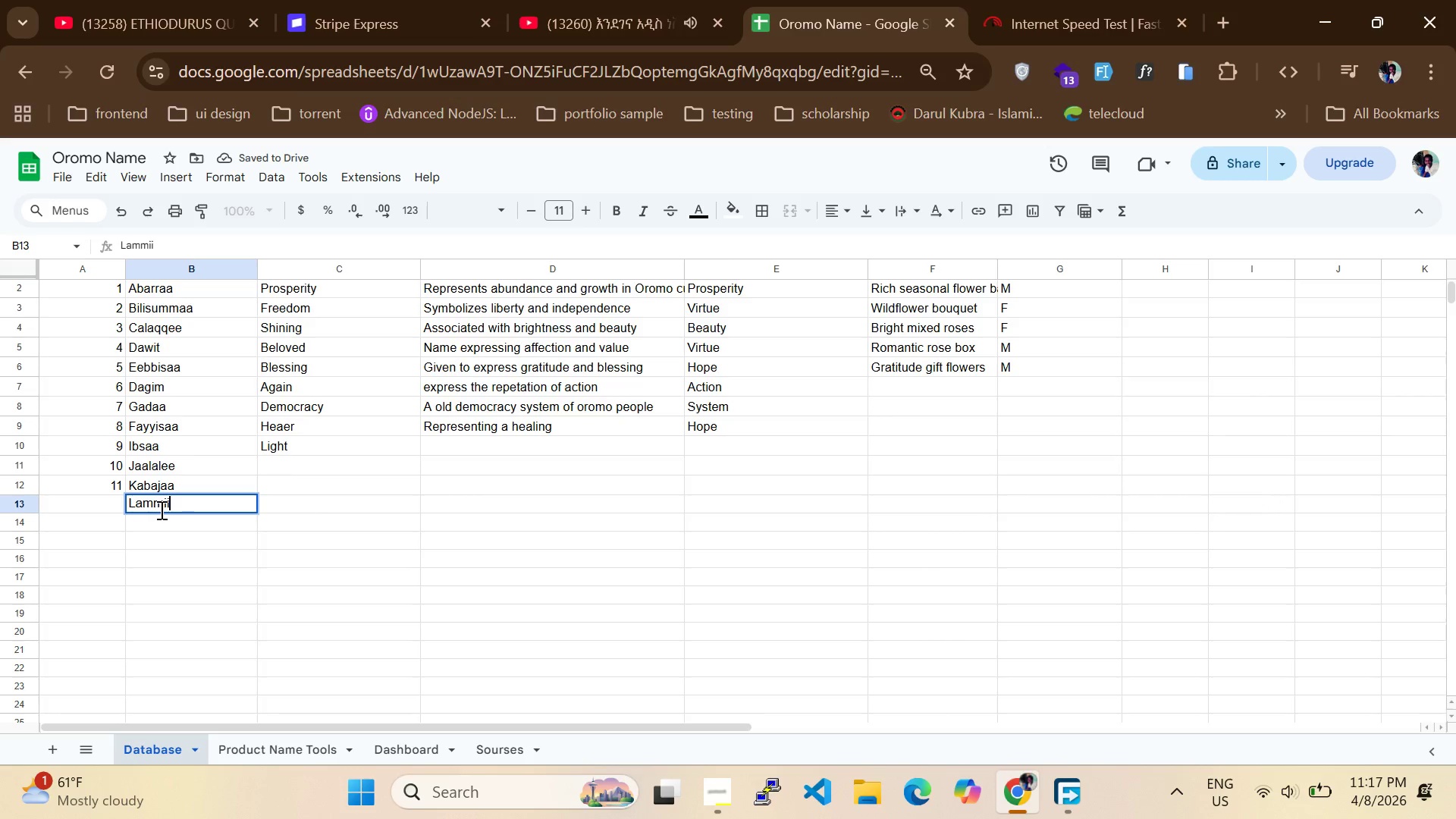 
left_click_drag(start_coordinate=[168, 524], to_coordinate=[172, 524])
 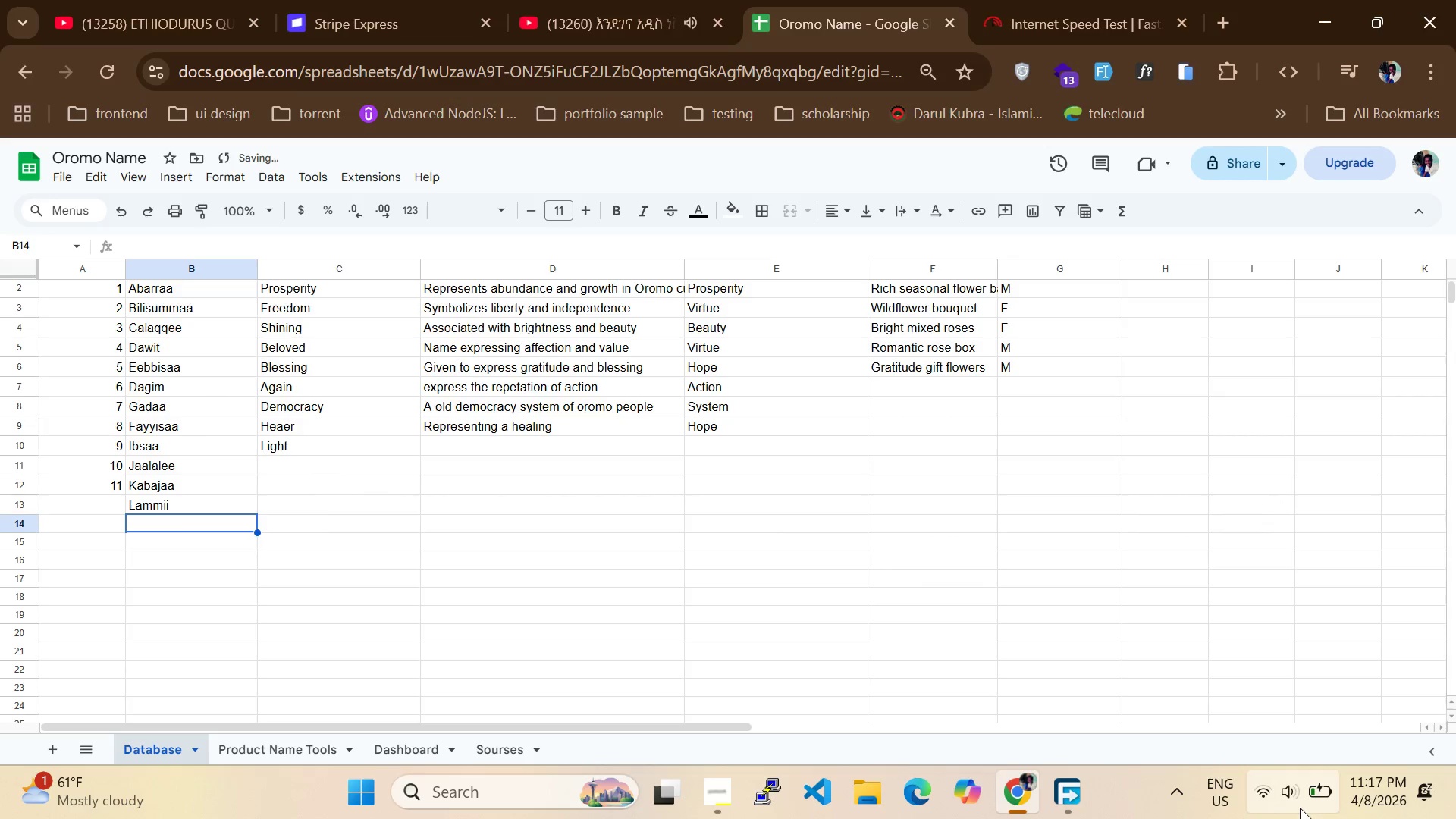 
left_click([1300, 808])
 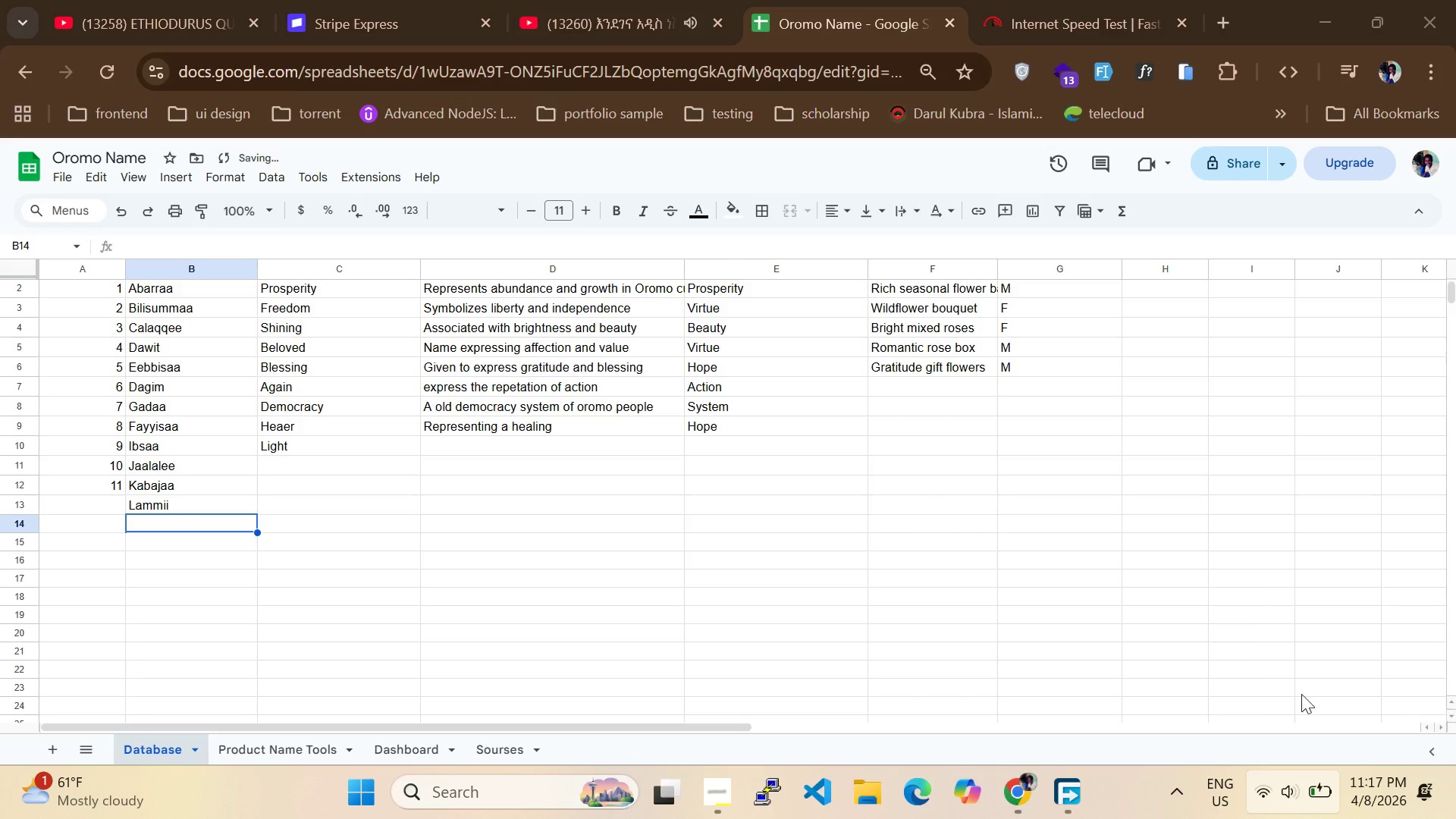 
left_click_drag(start_coordinate=[1282, 799], to_coordinate=[1282, 787])
 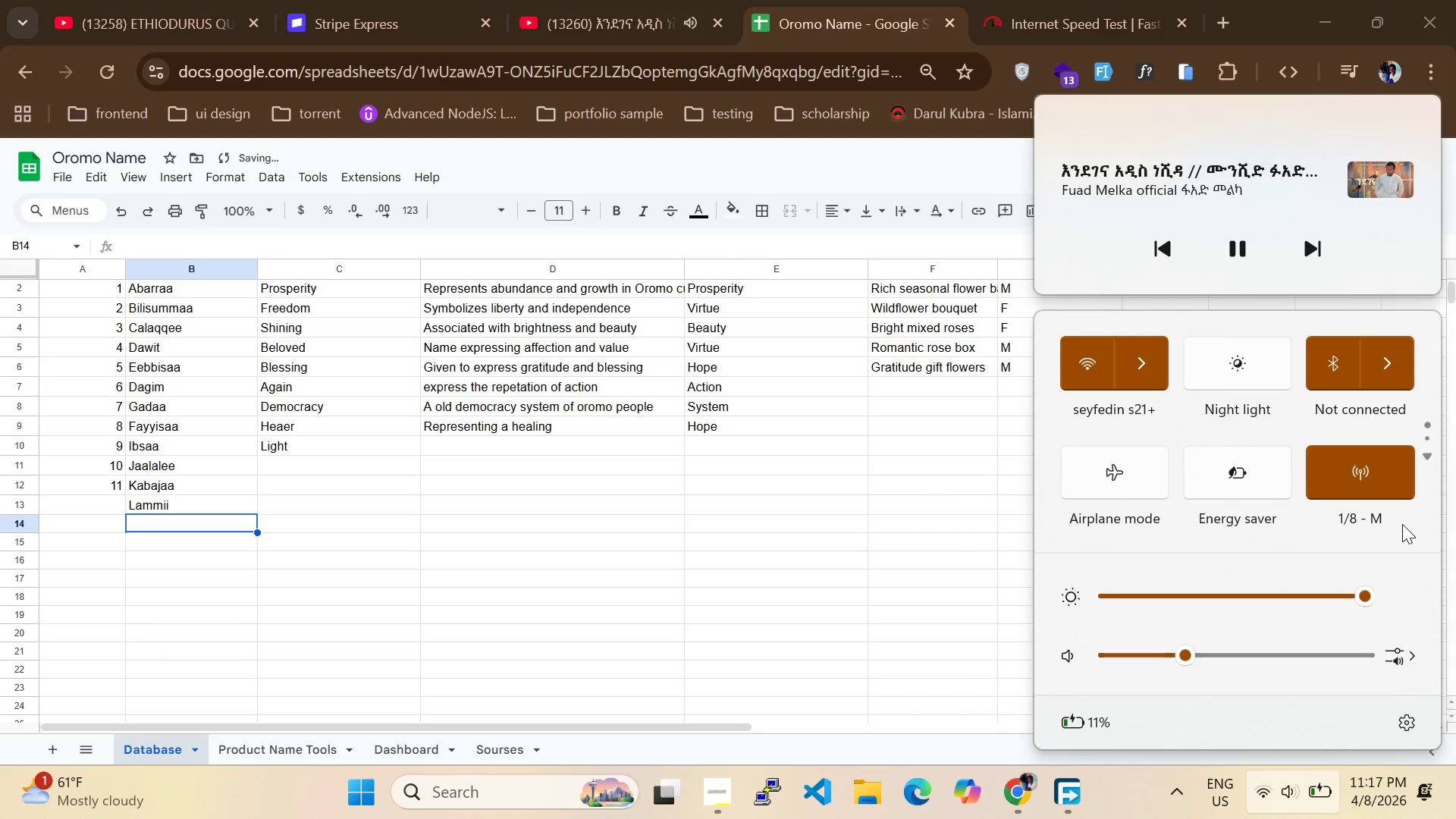 
key(VolumeUp)
 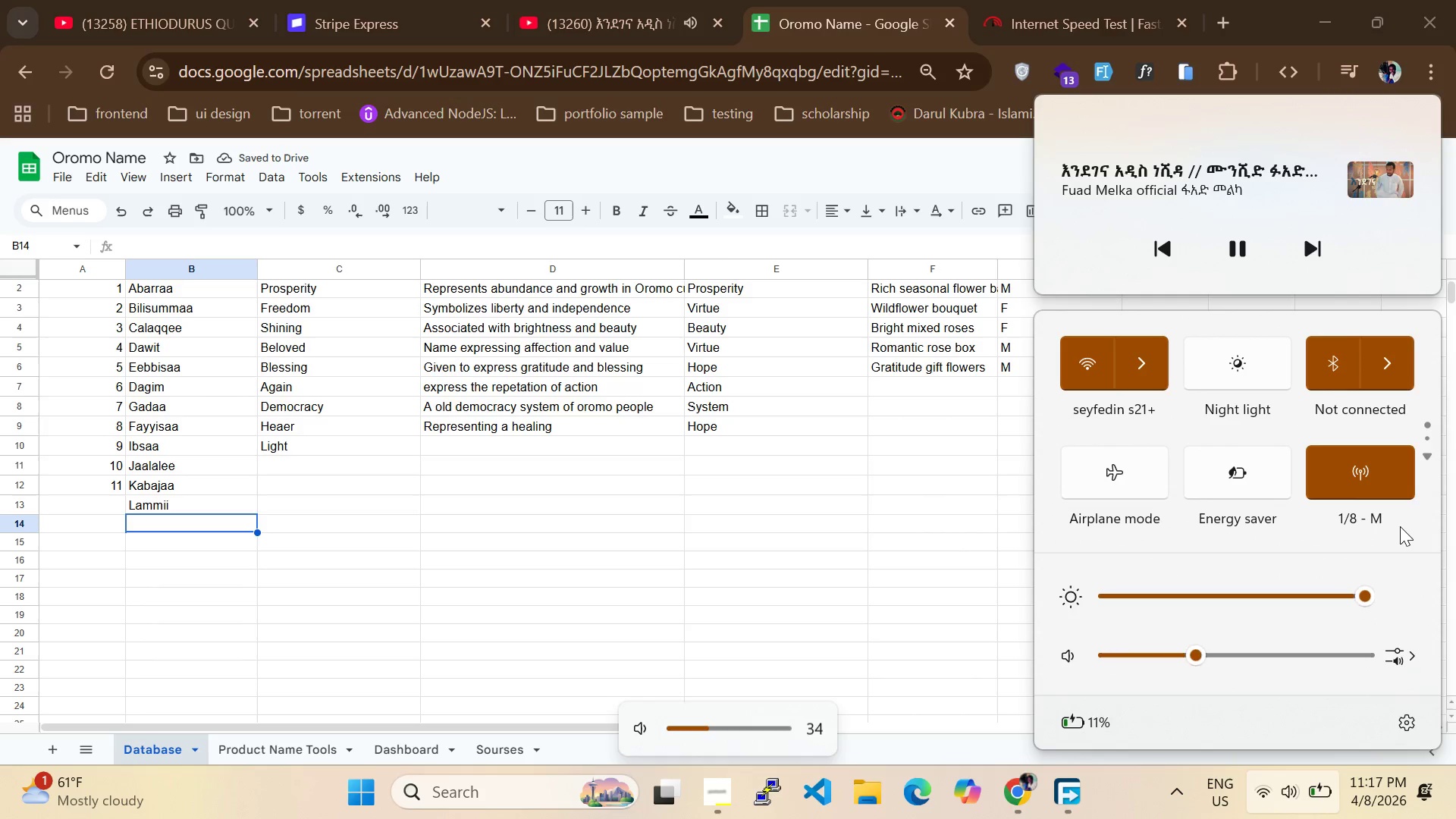 
key(VolumeUp)
 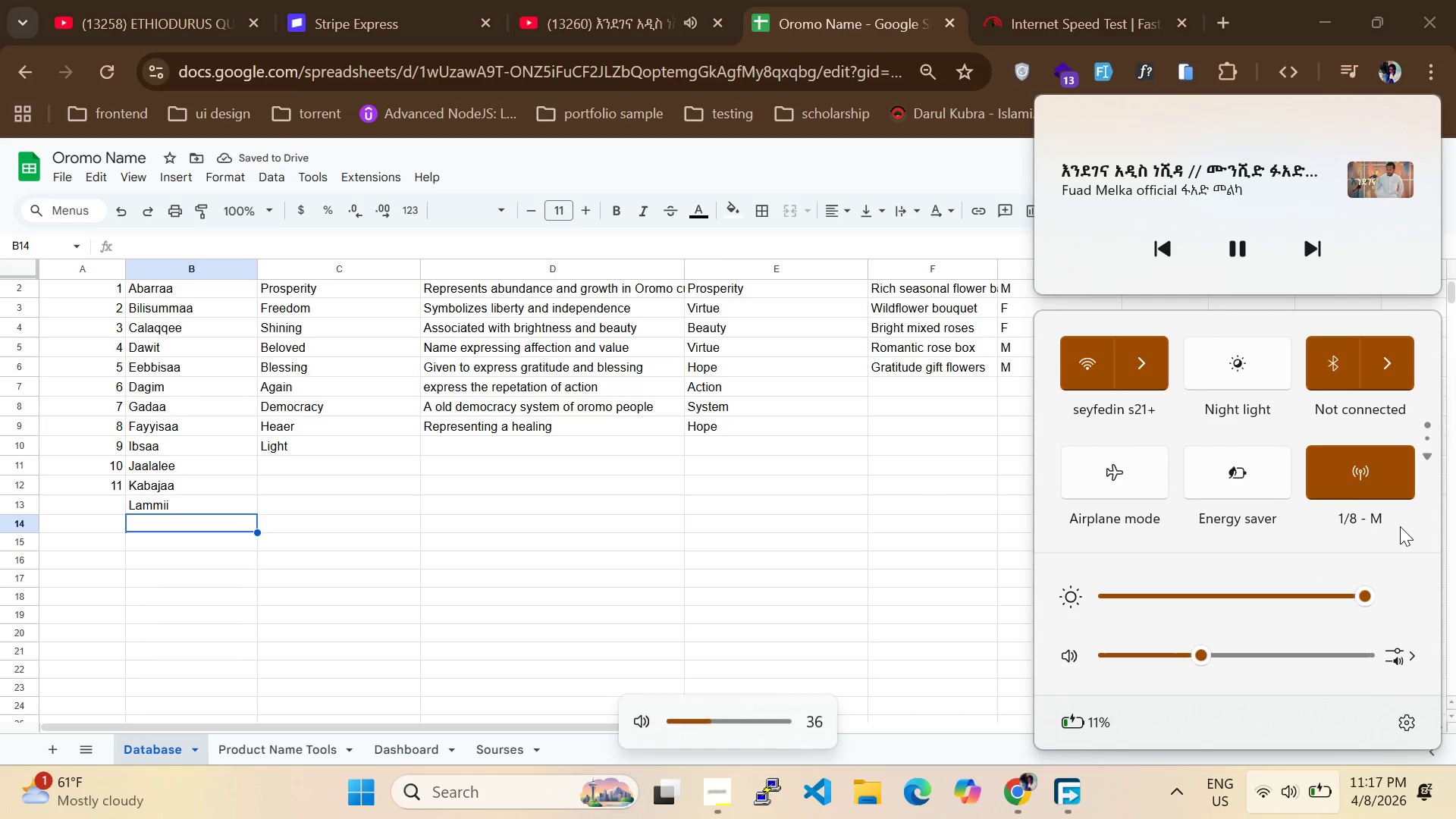 
key(VolumeUp)
 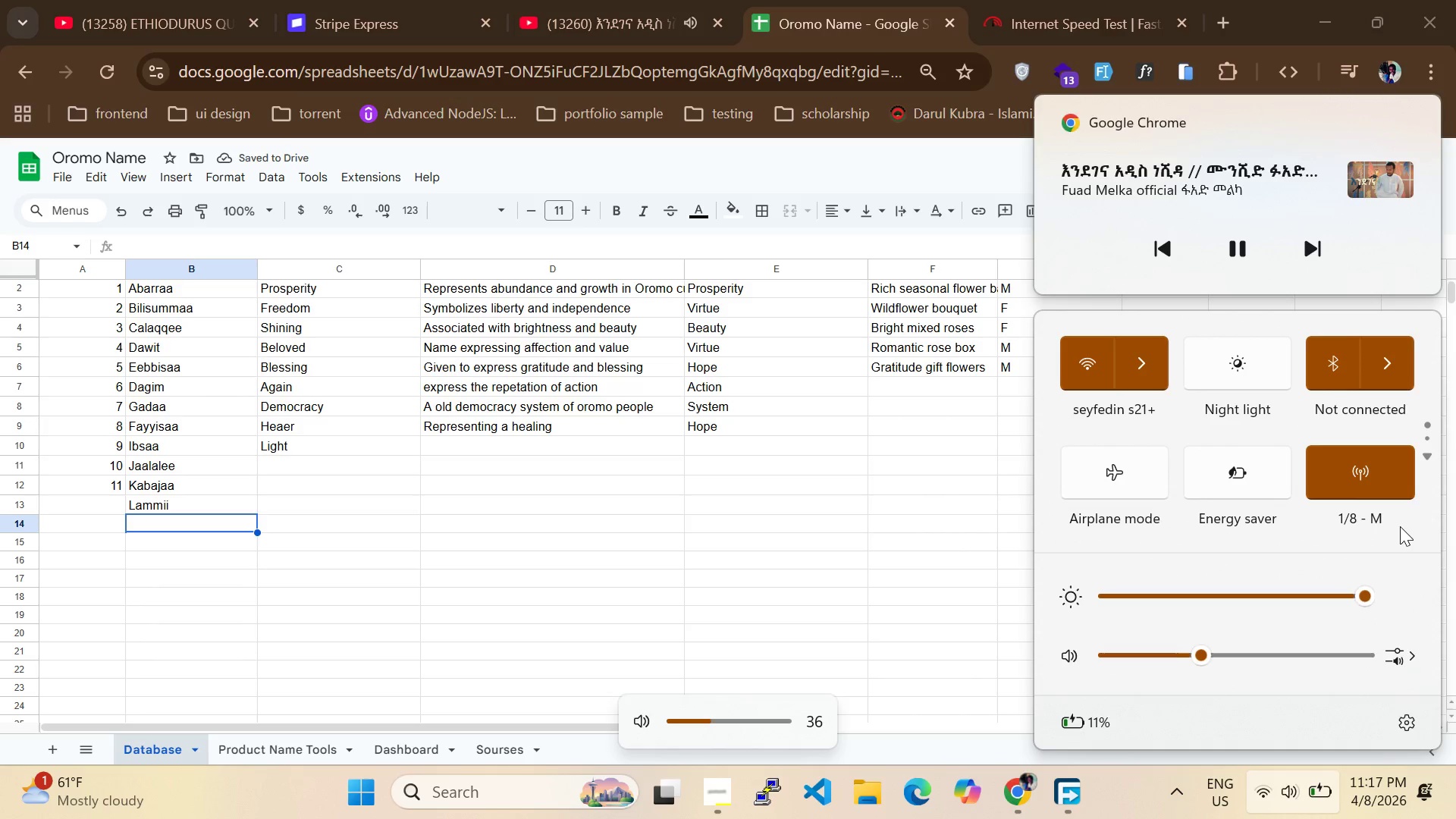 
key(VolumeUp)
 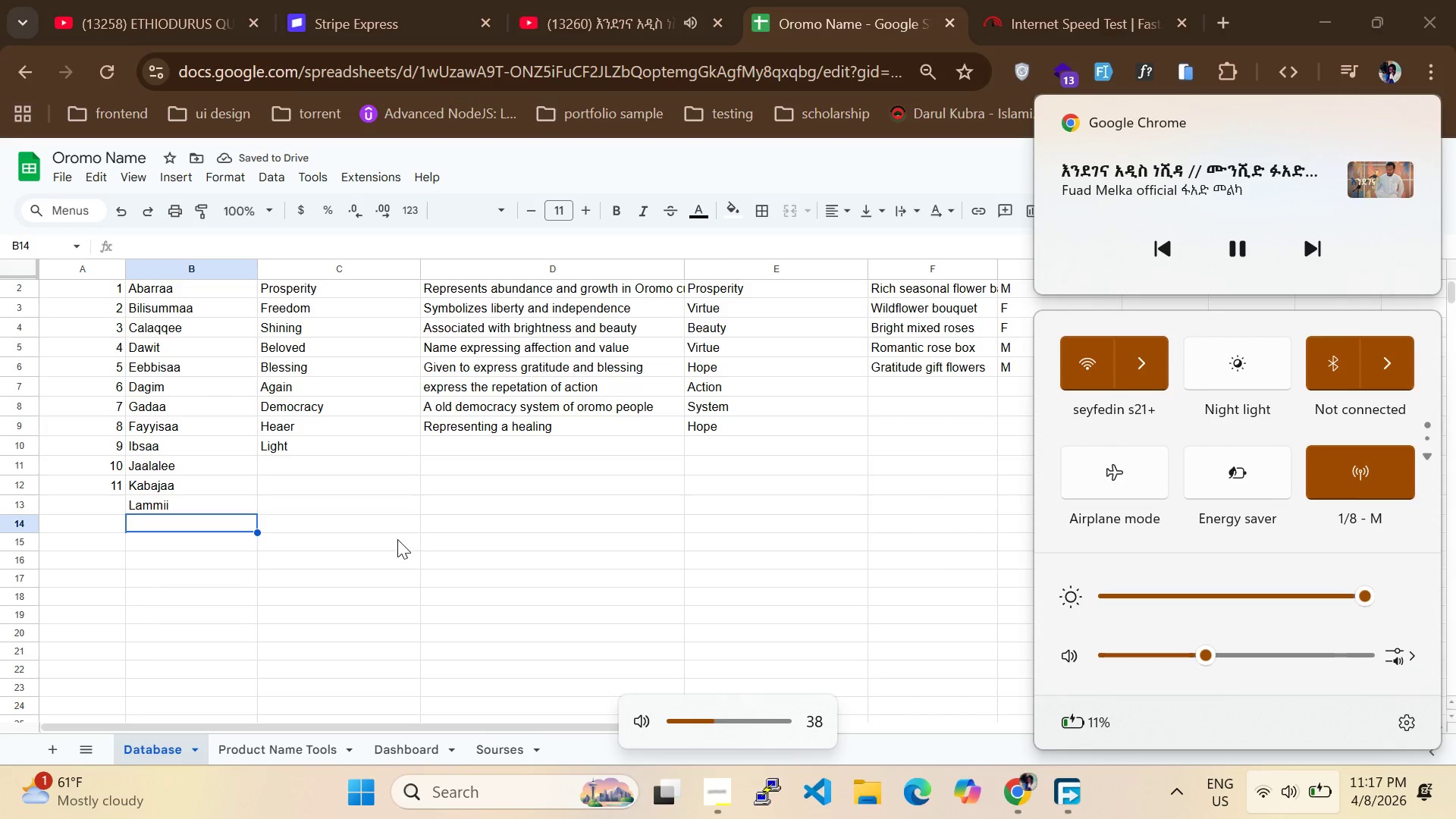 
left_click([334, 476])
 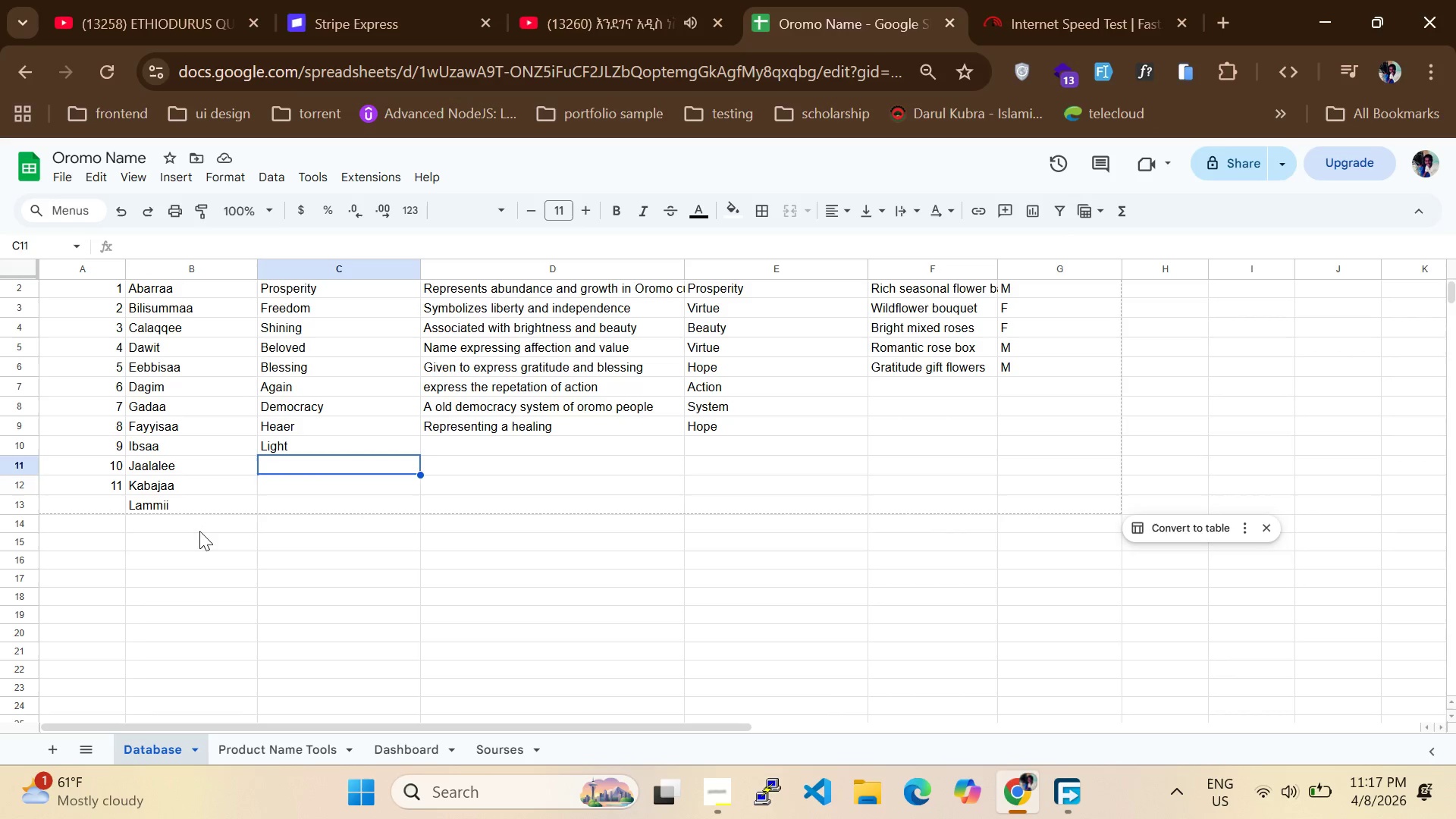 
left_click([186, 519])
 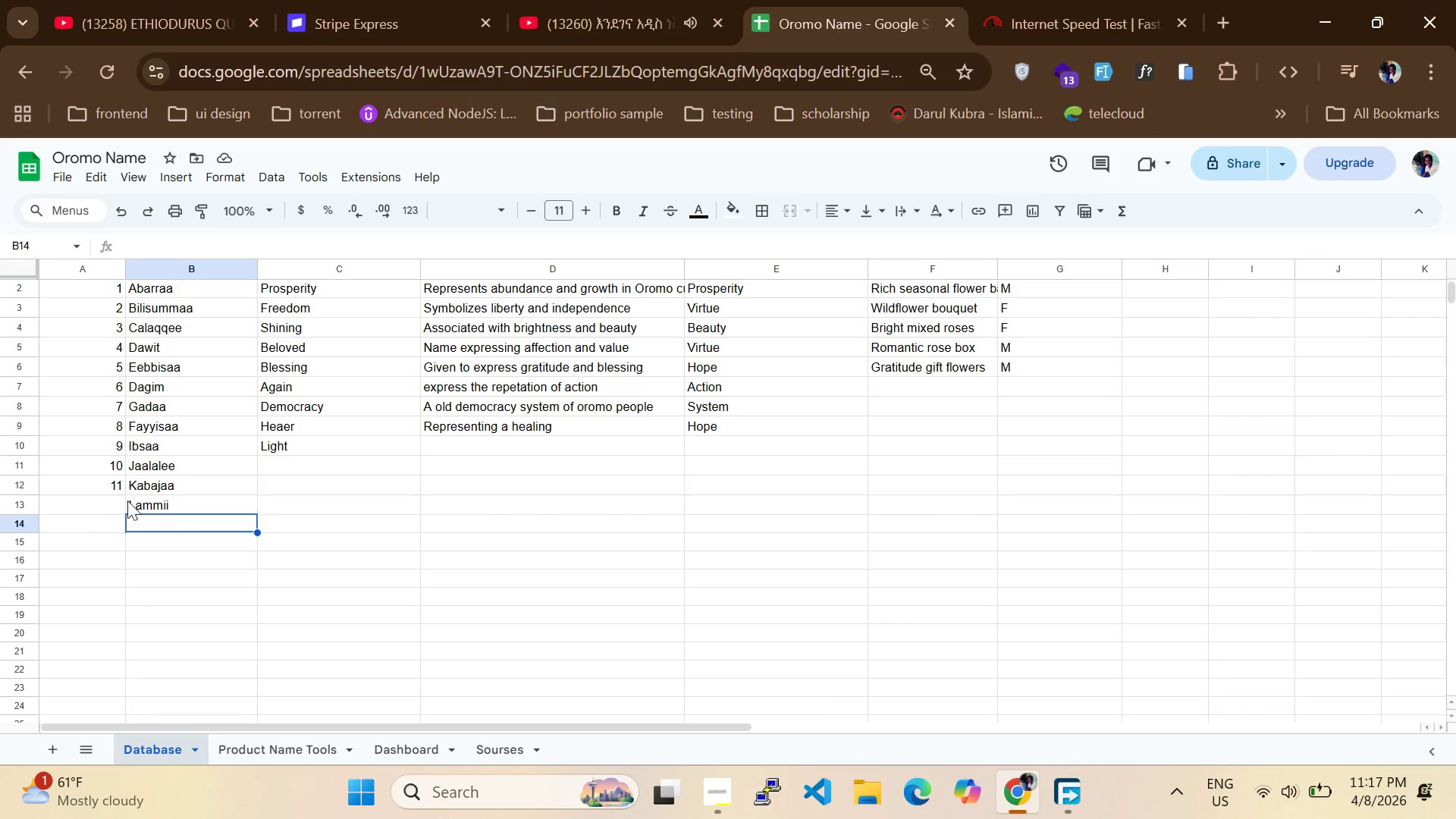 
left_click([113, 496])
 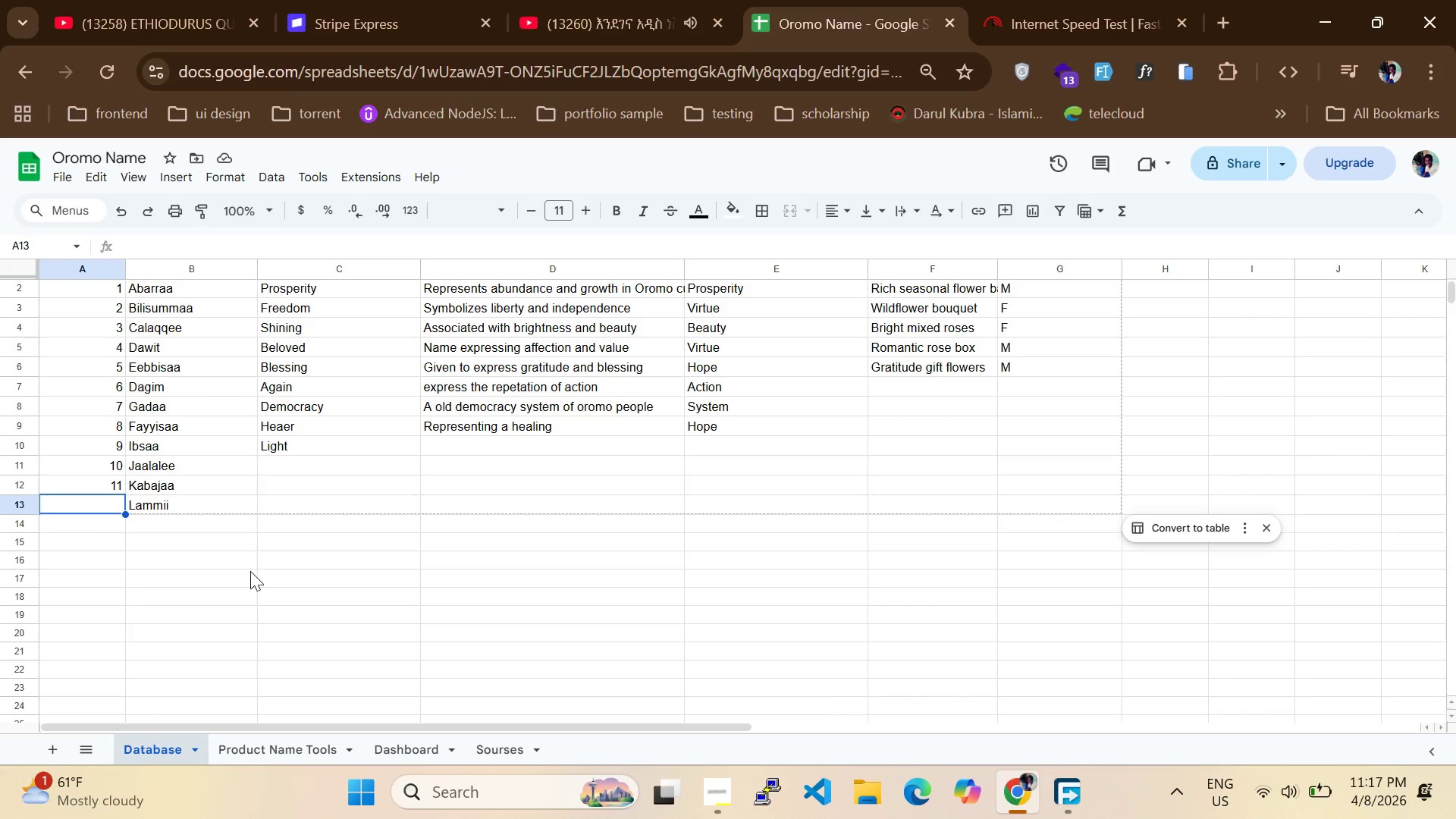 
type(12)
 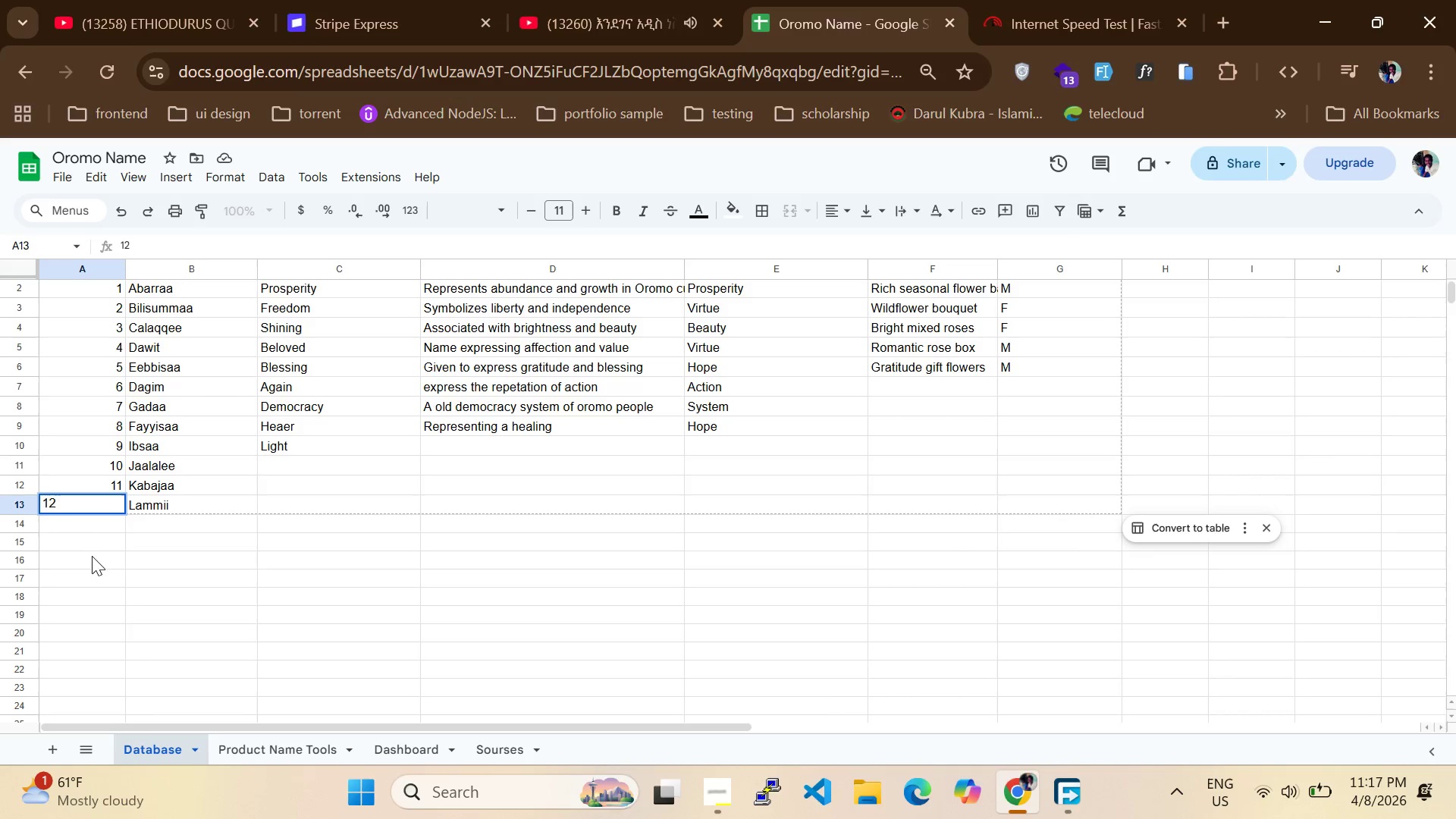 
left_click([78, 531])
 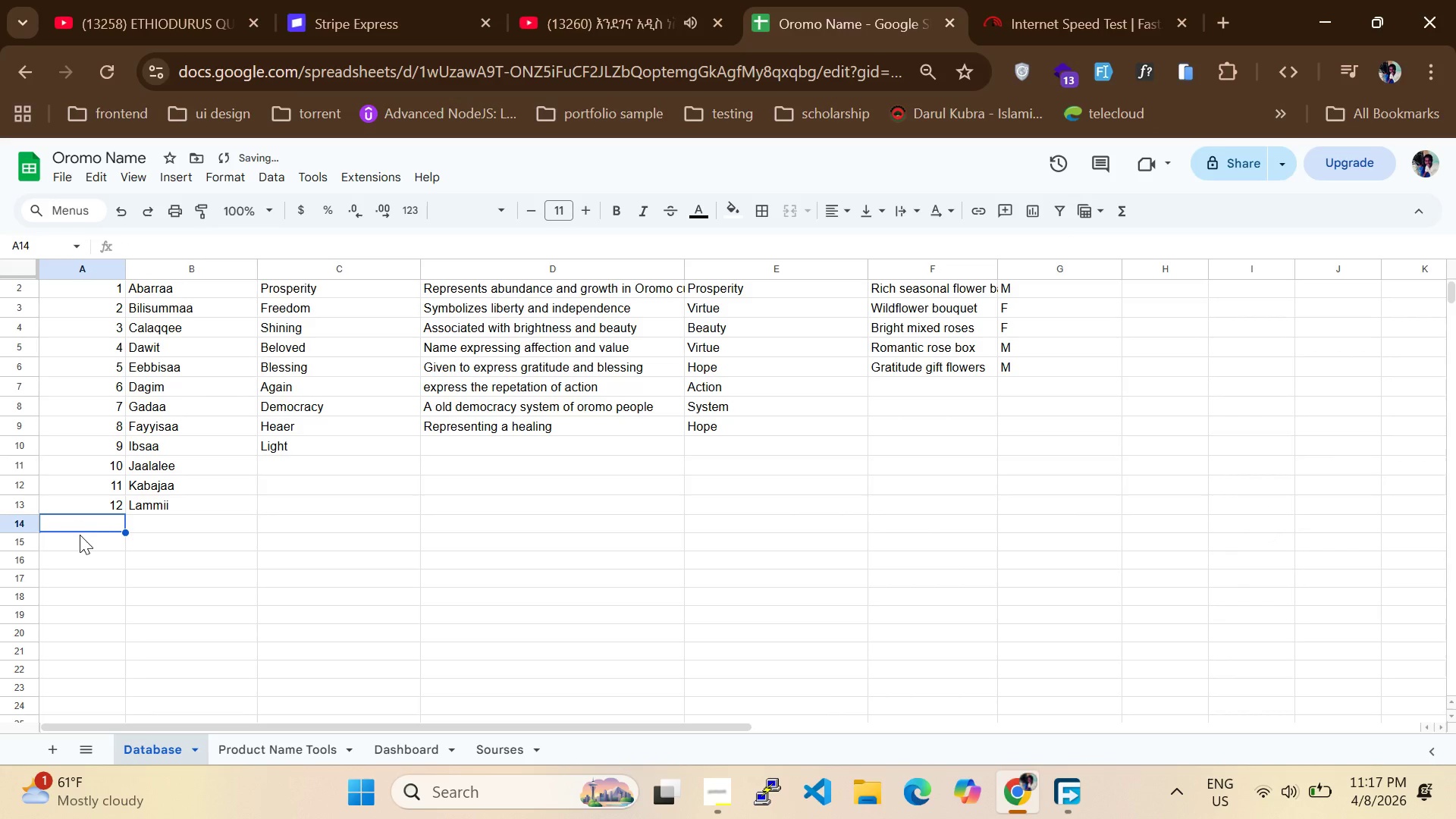 
type(13)
 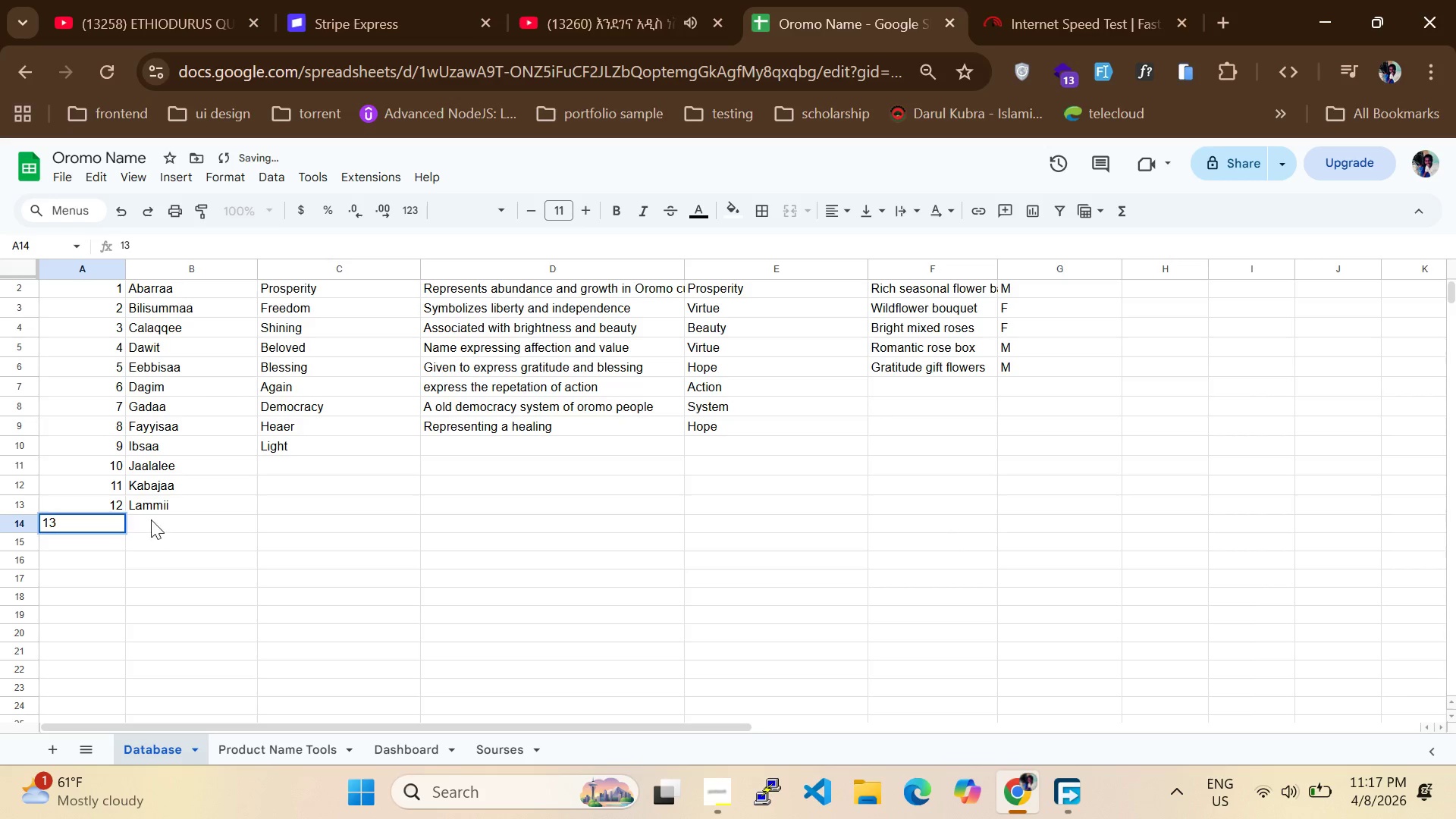 
left_click([156, 513])
 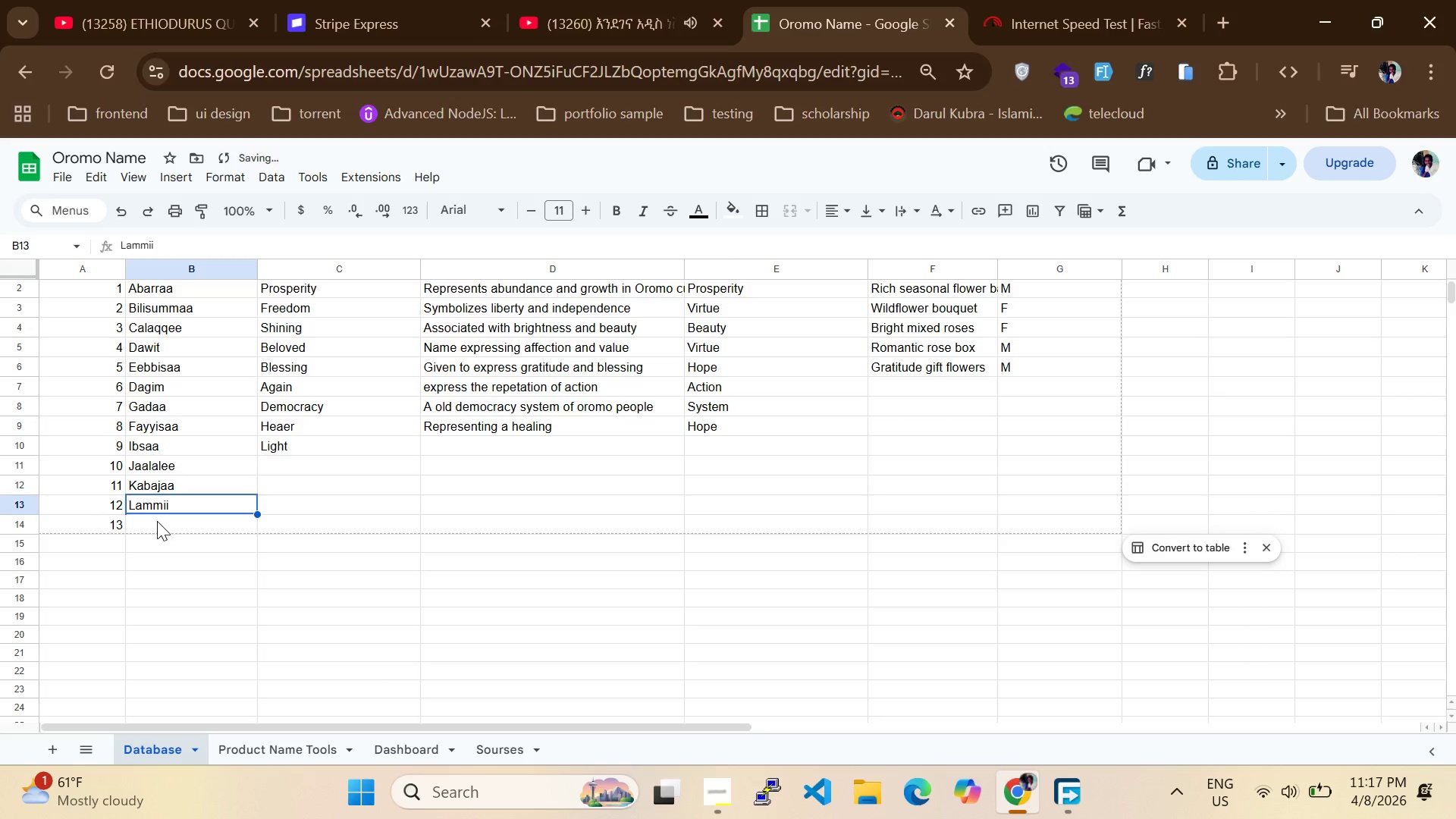 
left_click([157, 521])
 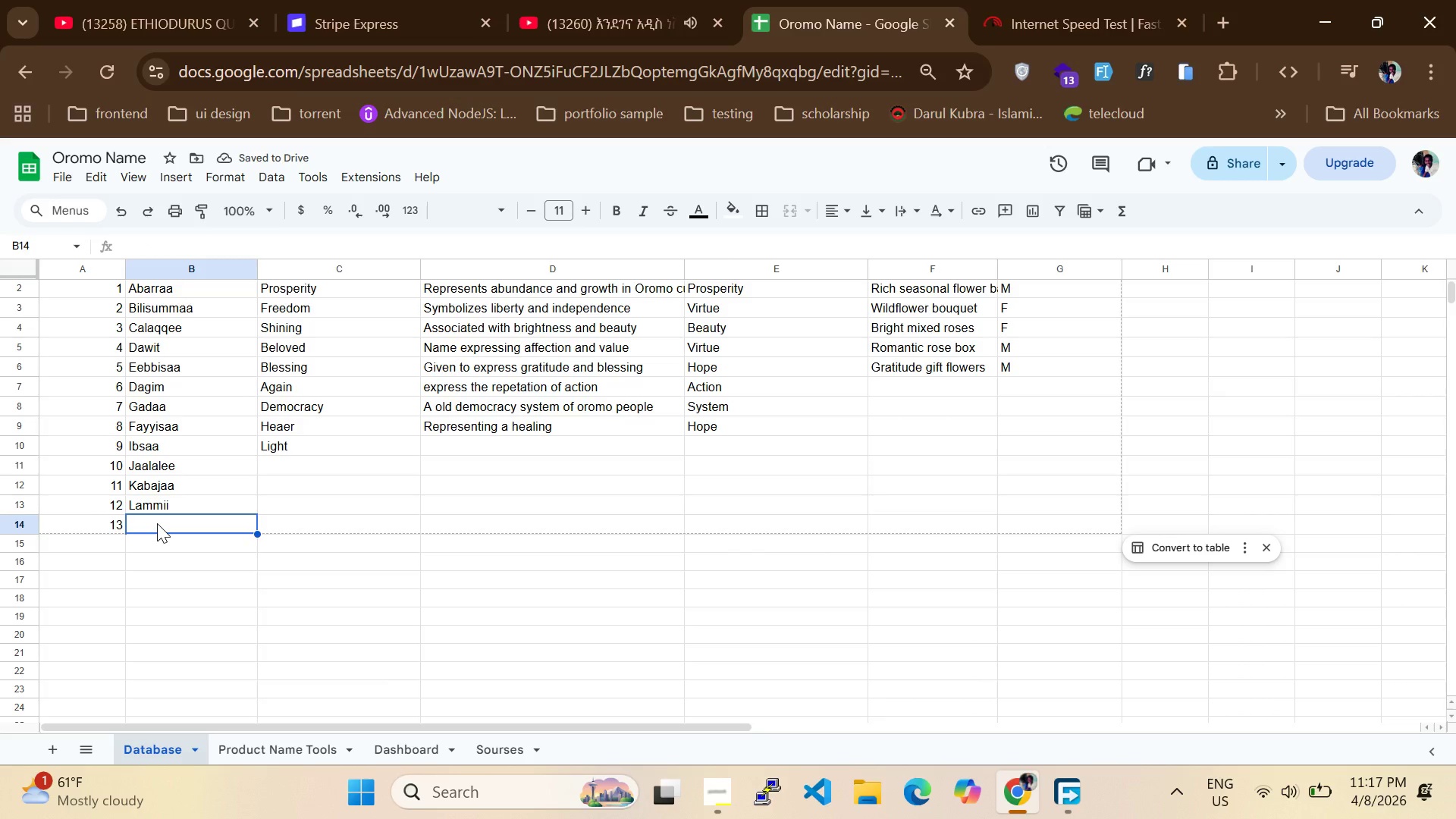 
type(Milkesaa)
 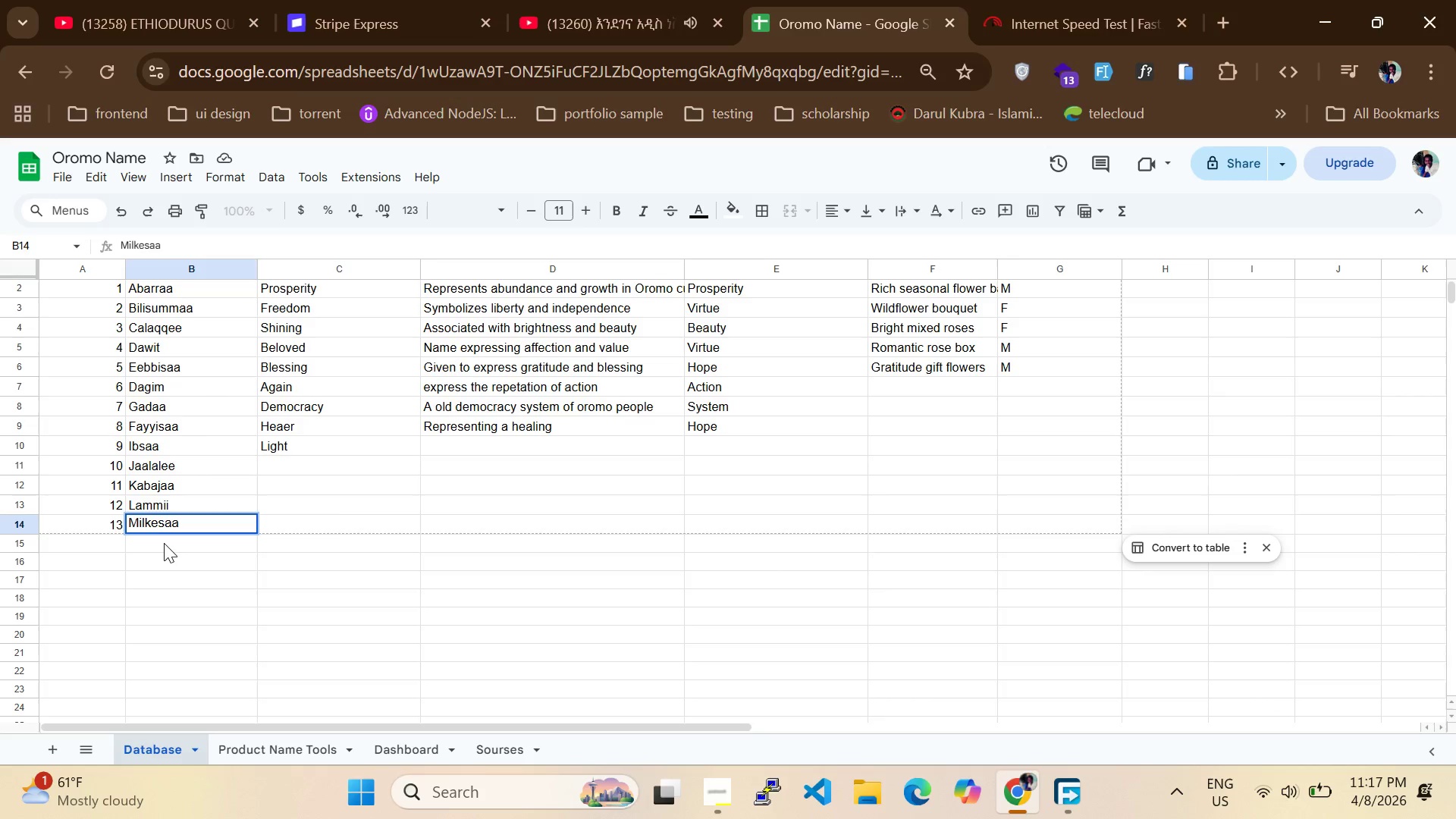 
left_click([164, 543])
 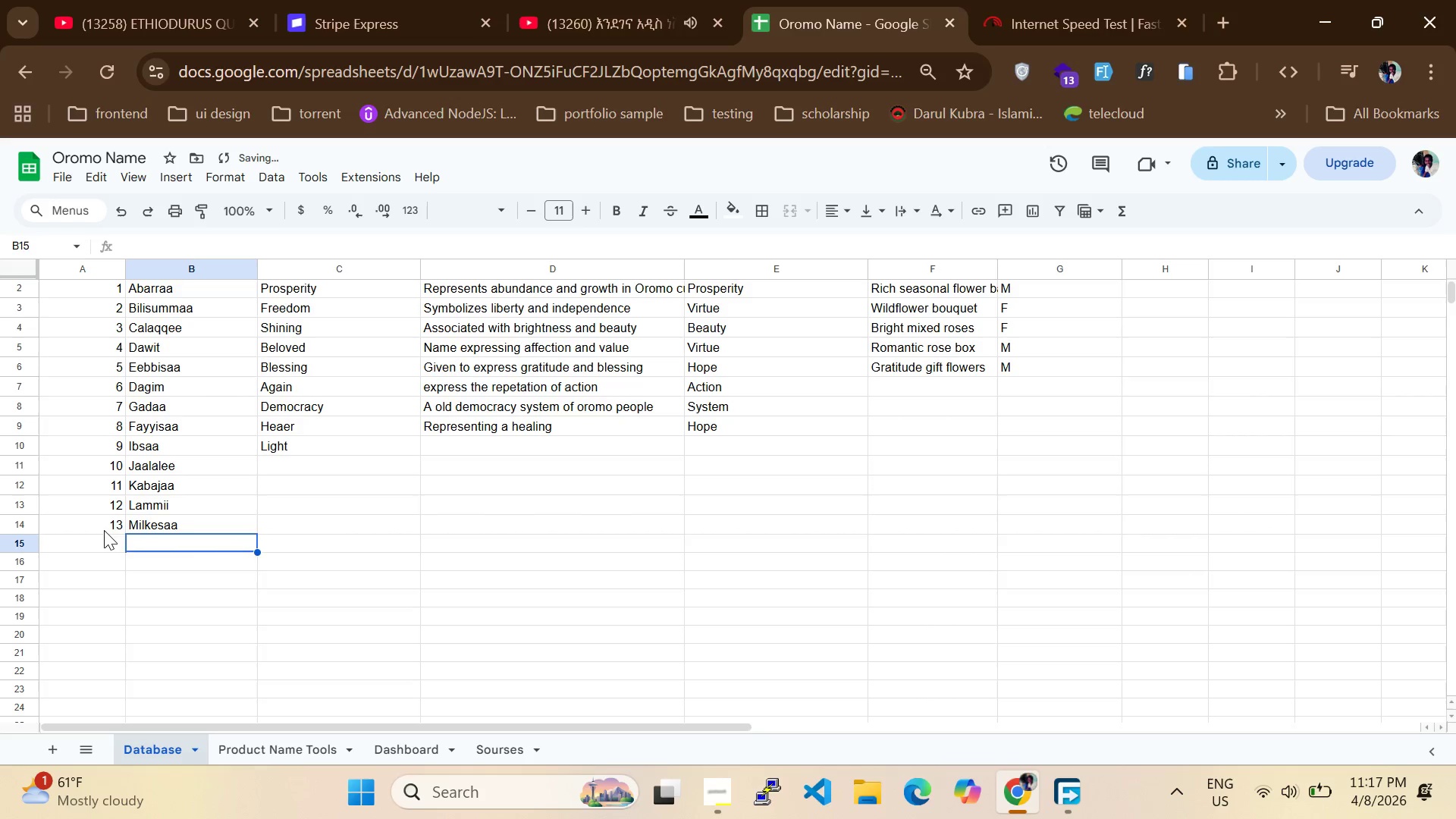 
left_click([123, 551])
 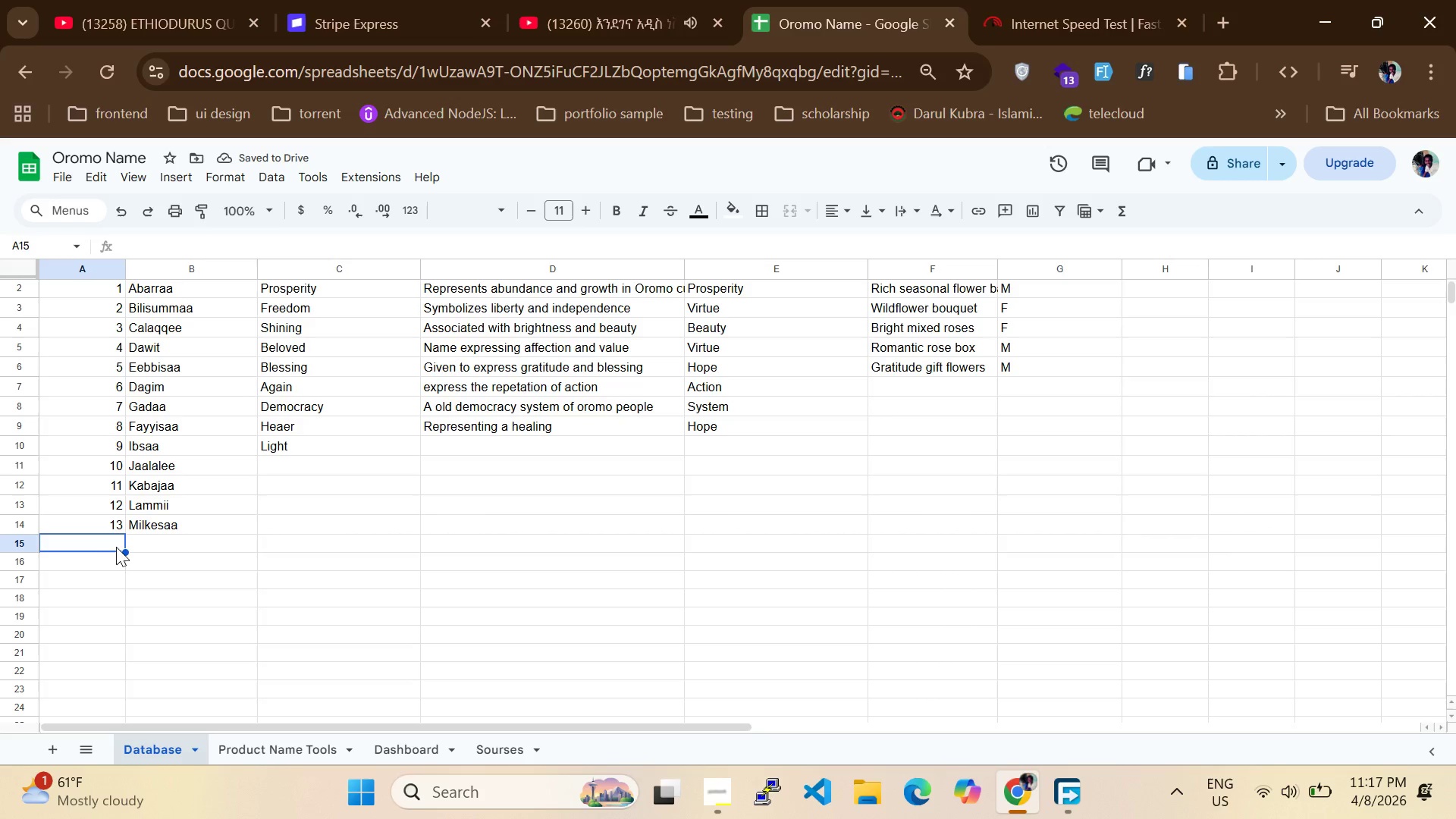 
type(14)
 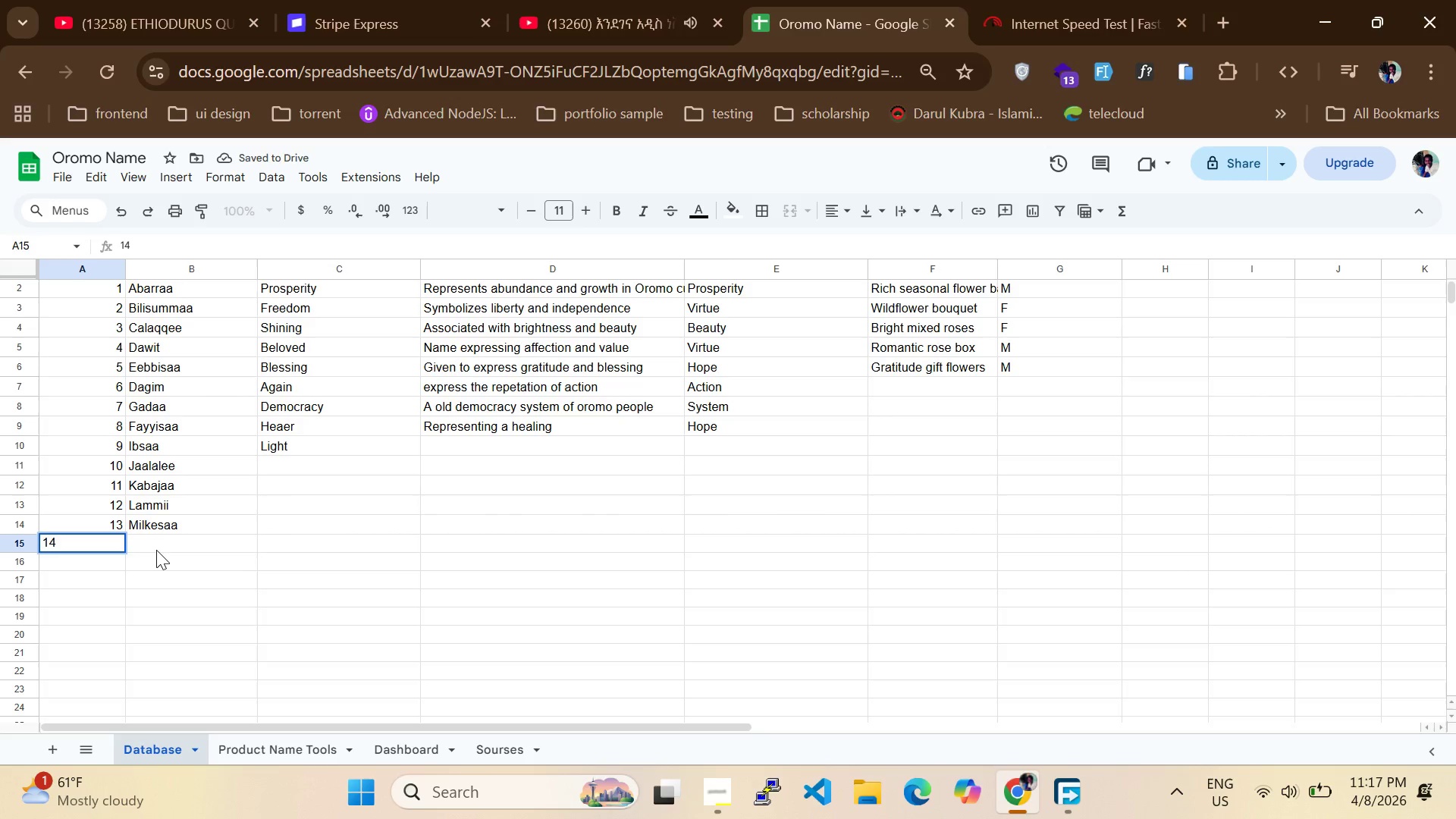 
left_click([156, 550])
 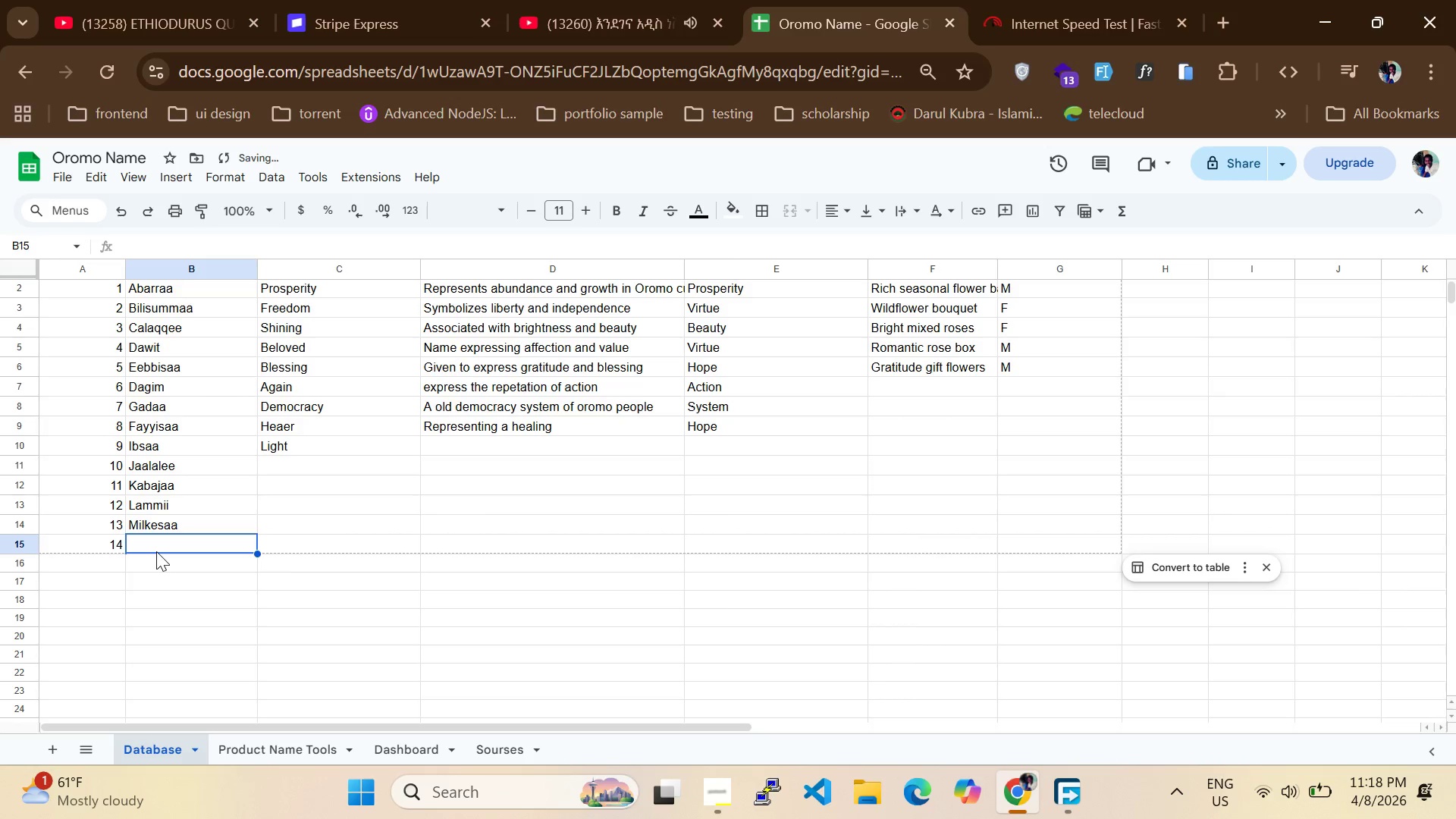 
type(olii)
 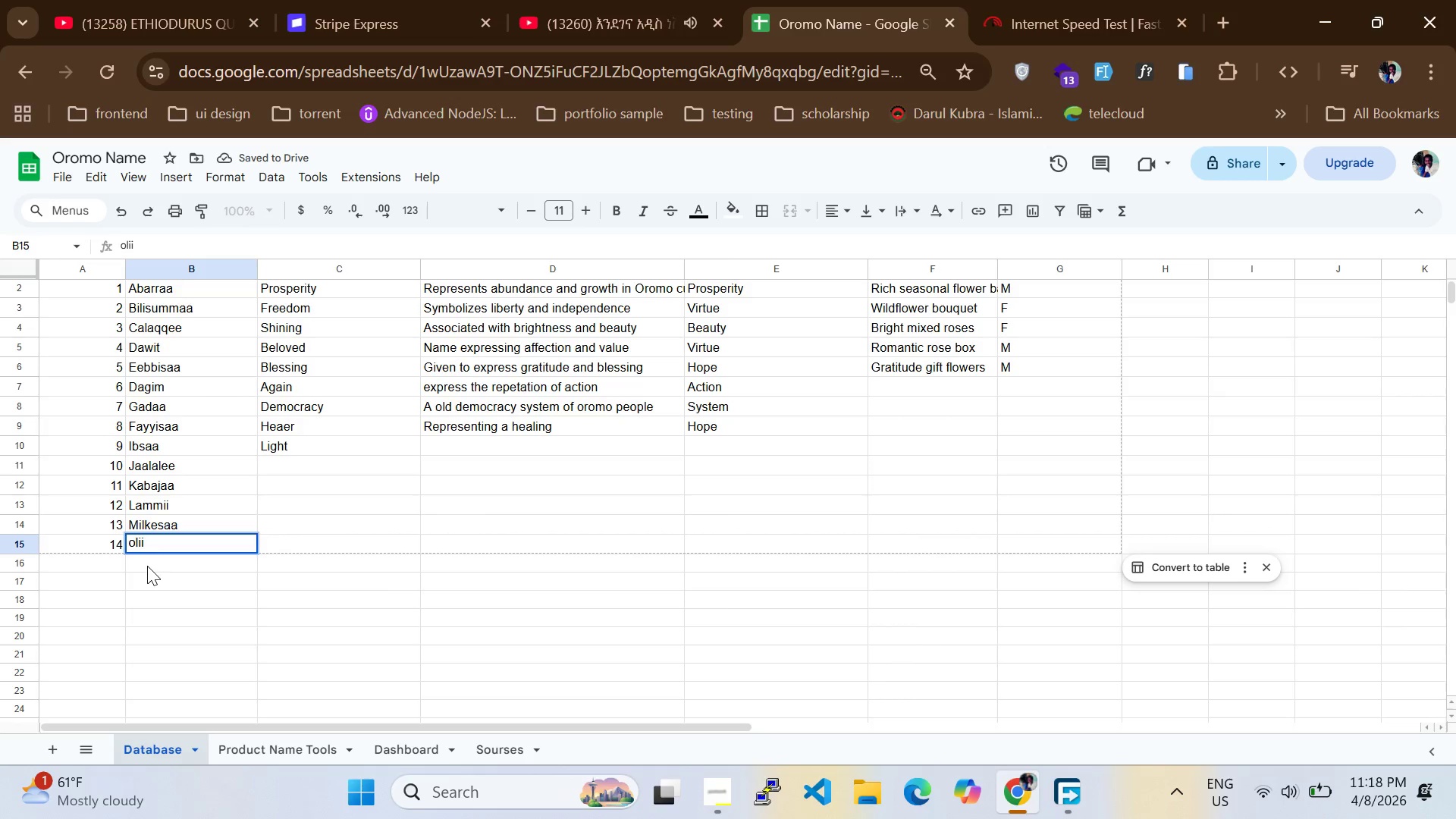 
key(Backspace)
key(Backspace)
key(Backspace)
key(Backspace)
type(A)
key(Backspace)
type(Ol)
key(Backspace)
key(Backspace)
key(Backspace)
type(o)
key(Backspace)
key(Backspace)
type(OliiQanaanii)
 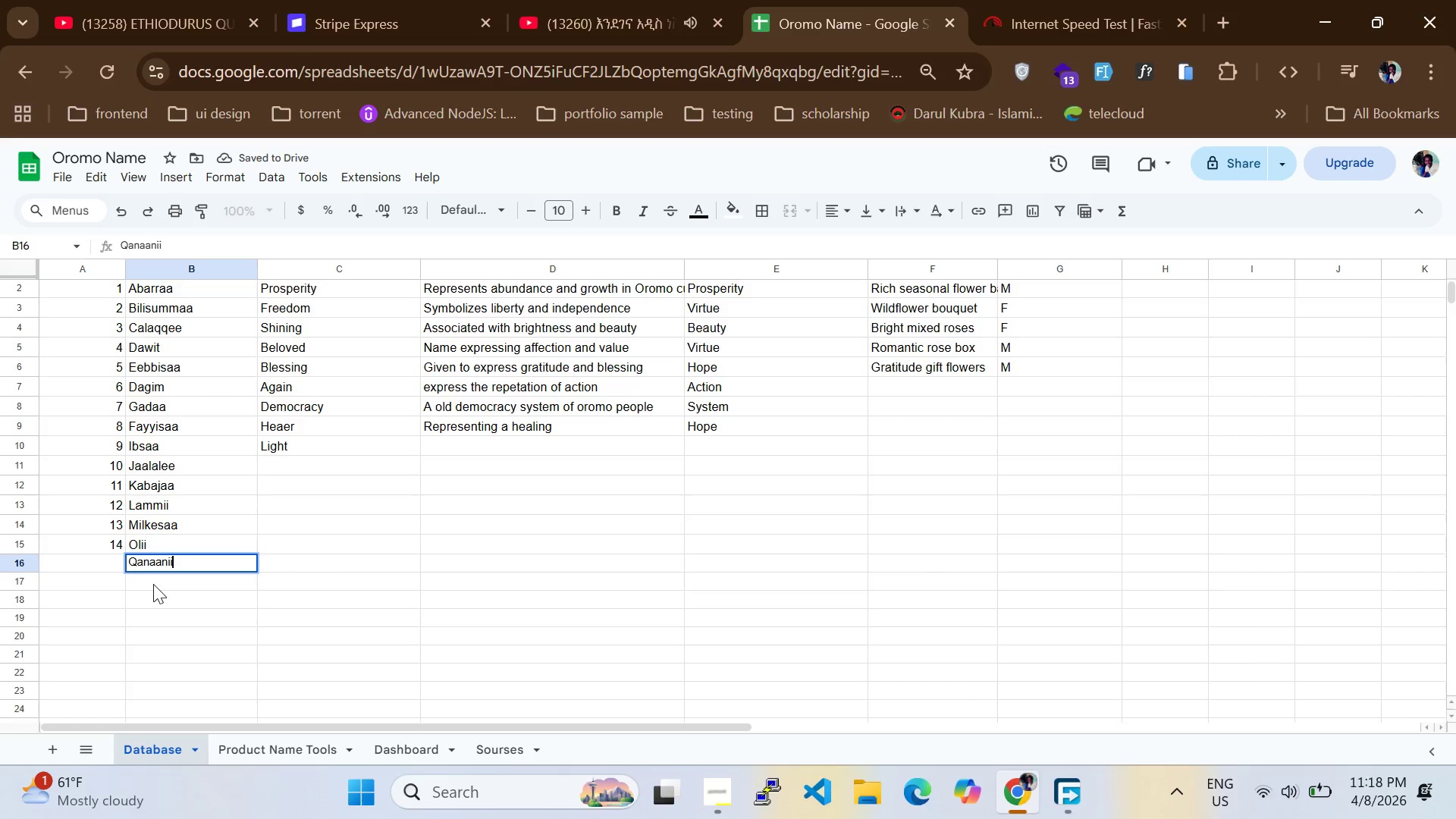 
left_click([153, 584])
 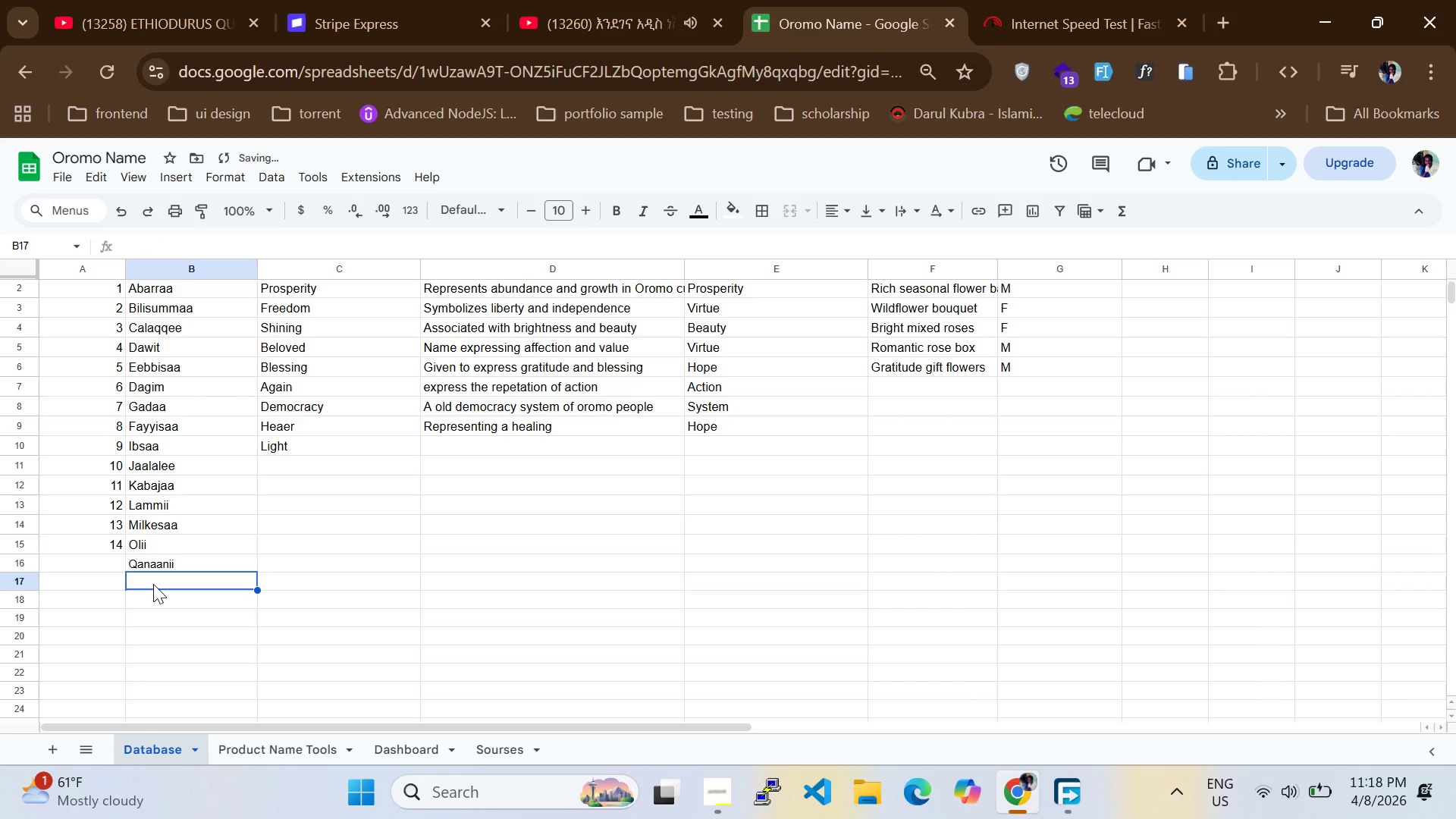 
type(Roobaa)
 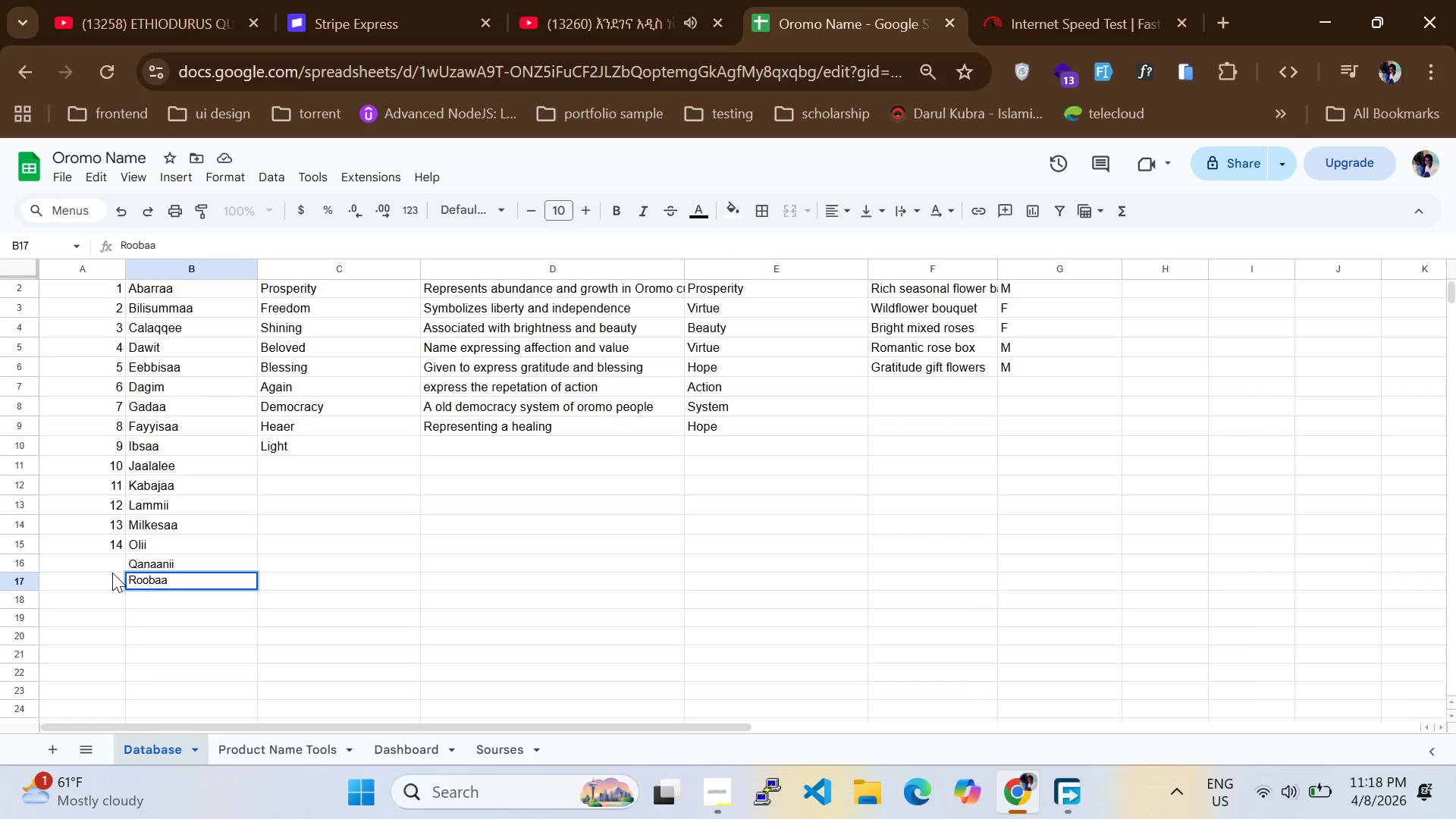 
left_click([112, 573])
 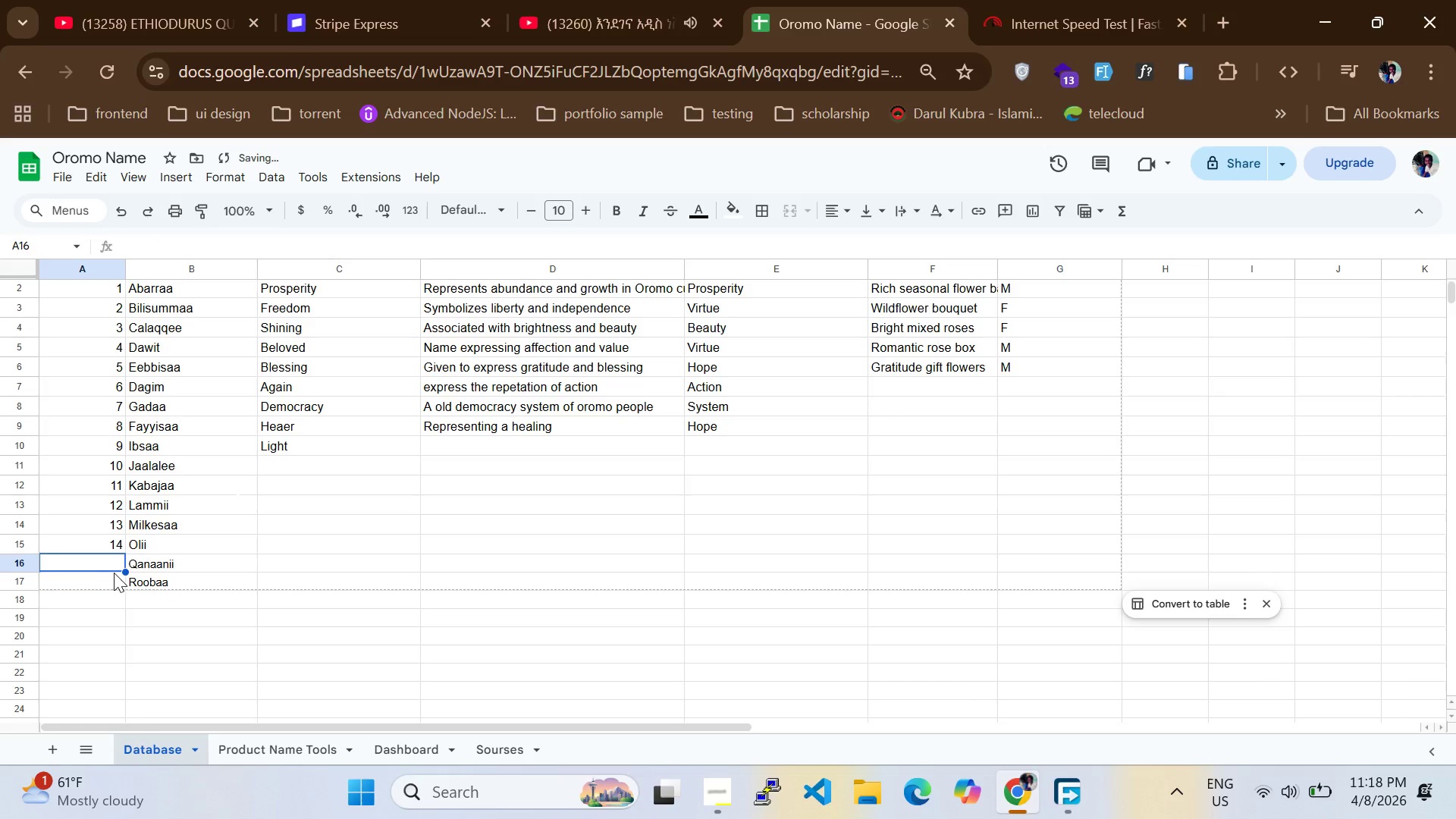 
type(15)
 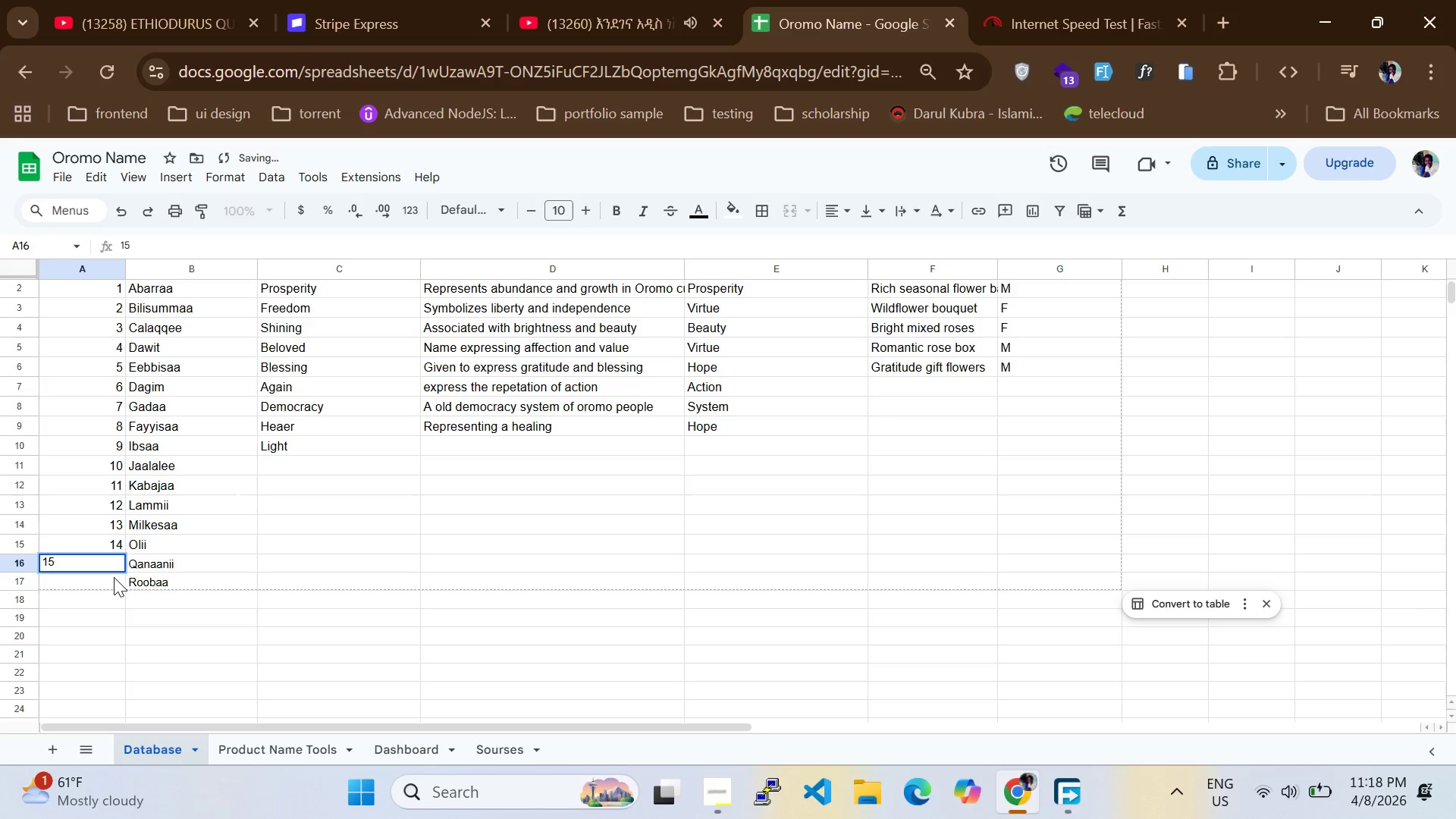 
left_click([114, 577])
 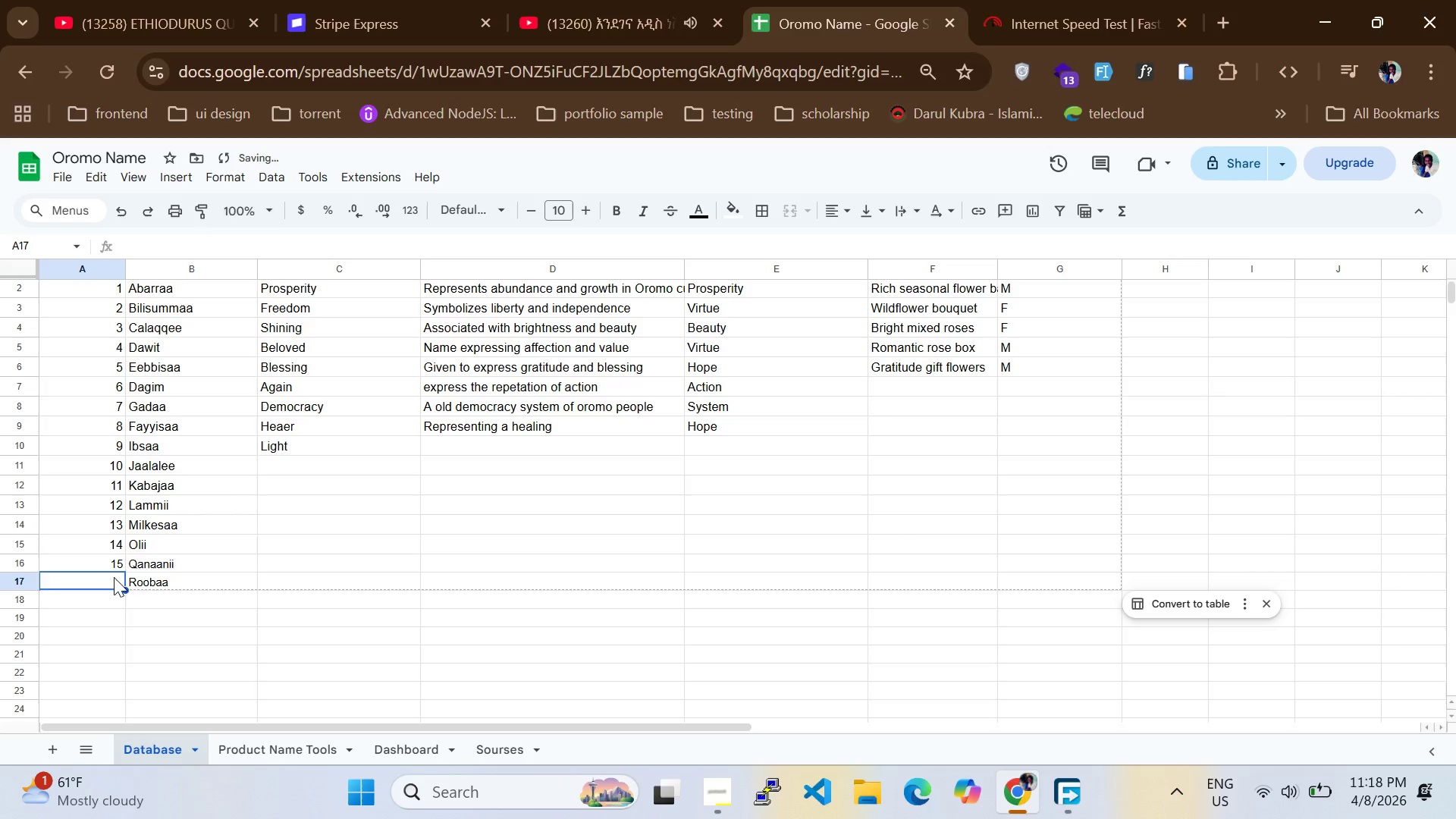 
type(16)
 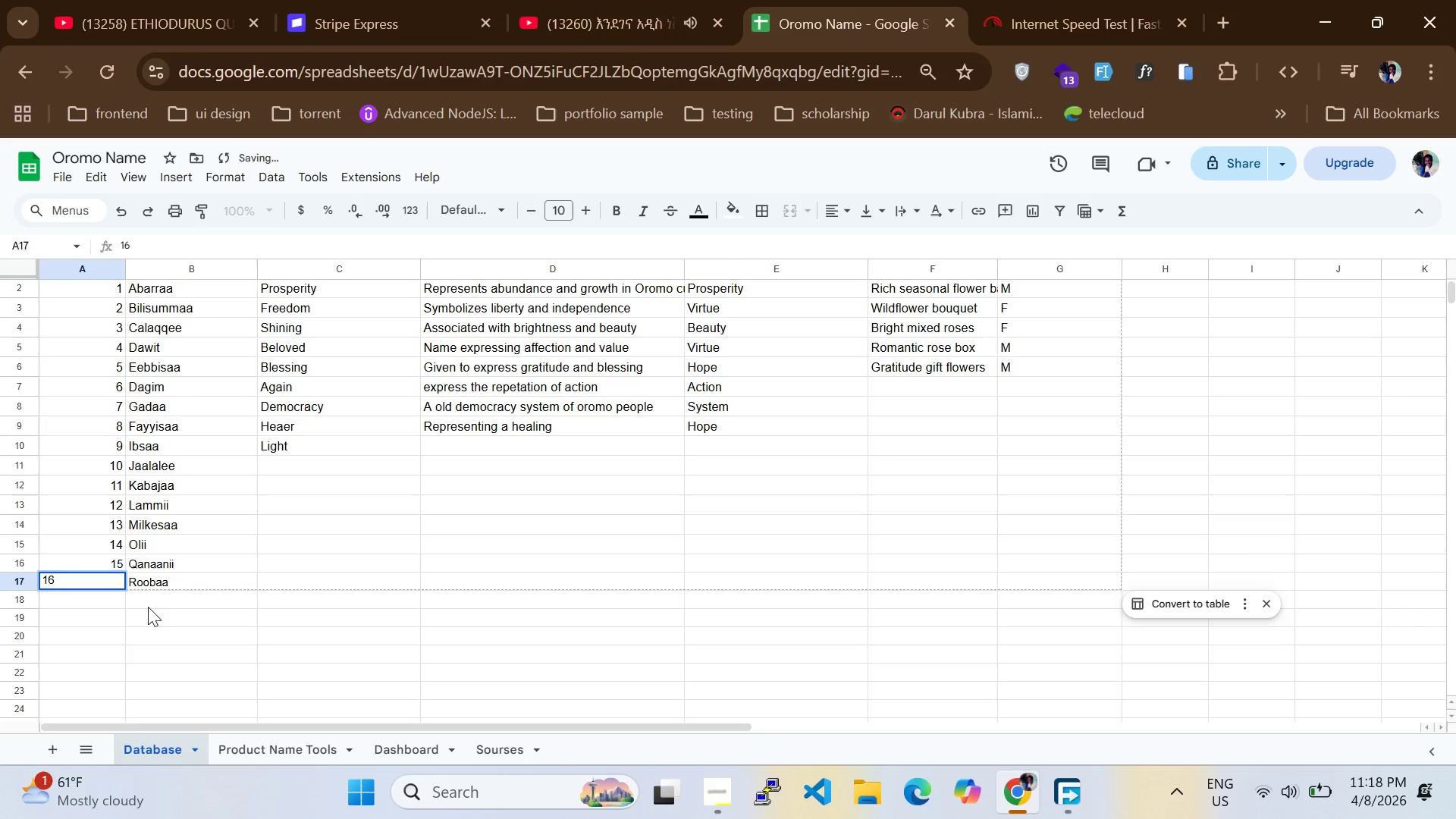 
left_click([148, 607])
 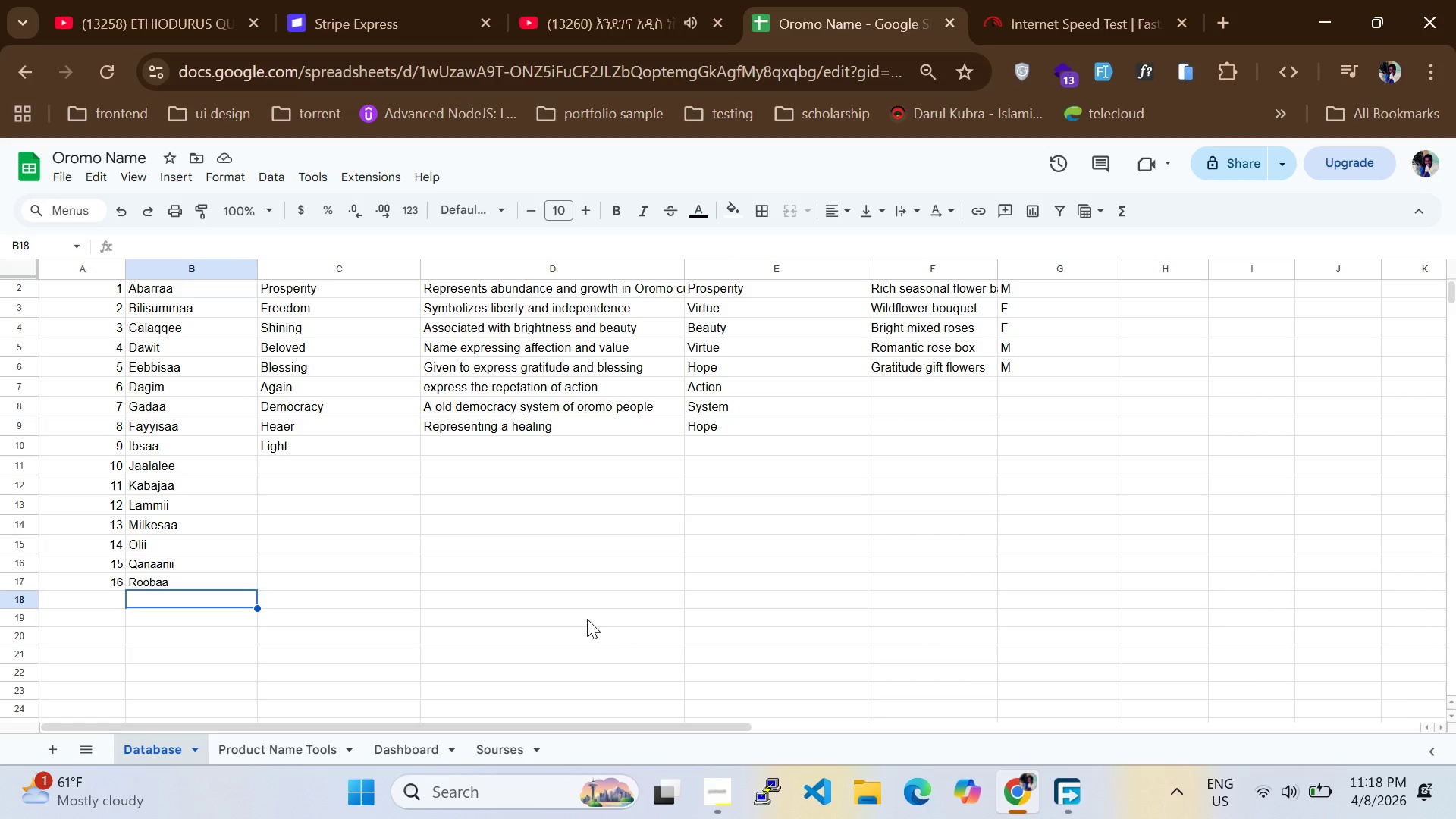 
wait(21.75)
 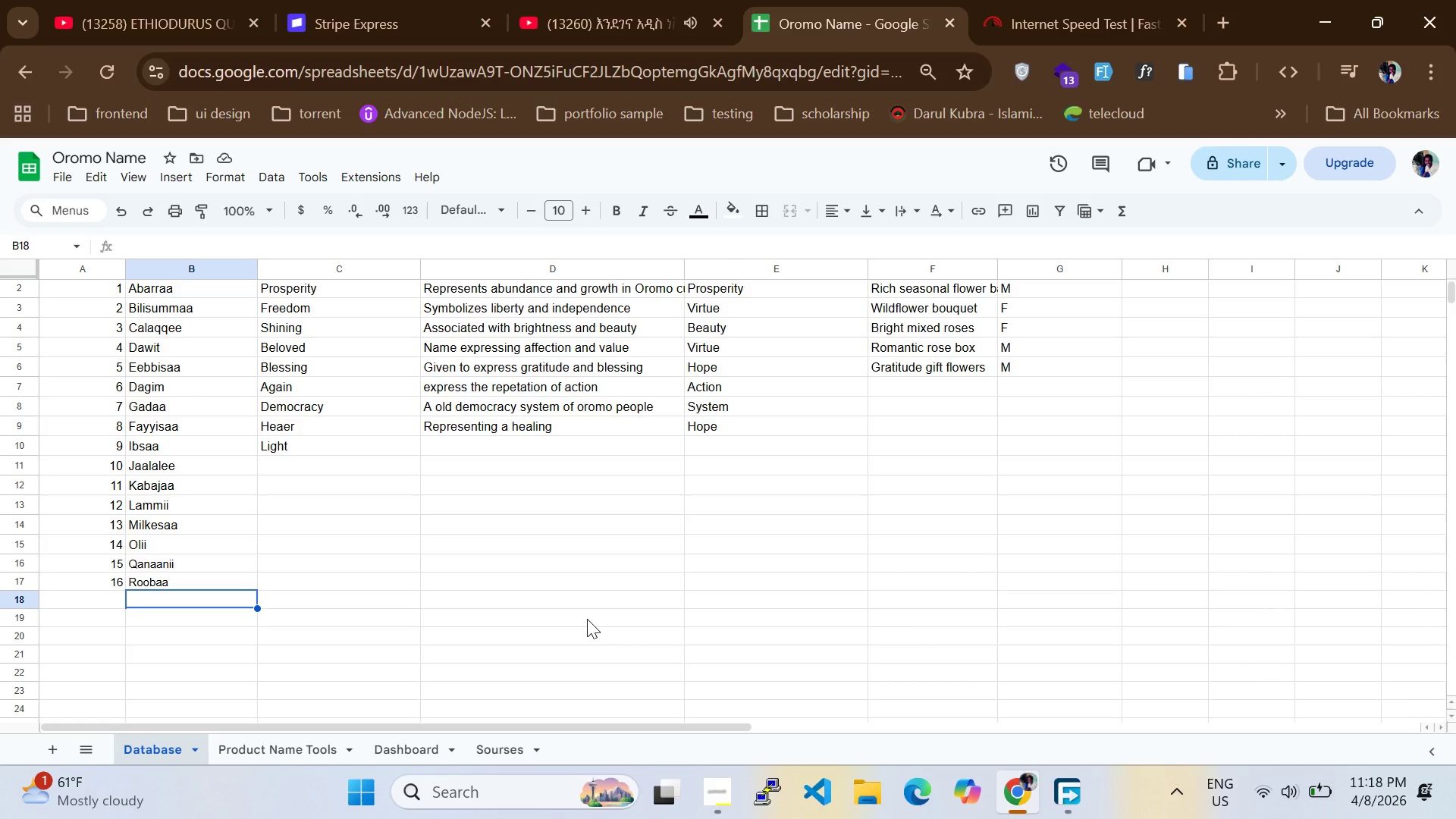 
left_click([106, 599])
 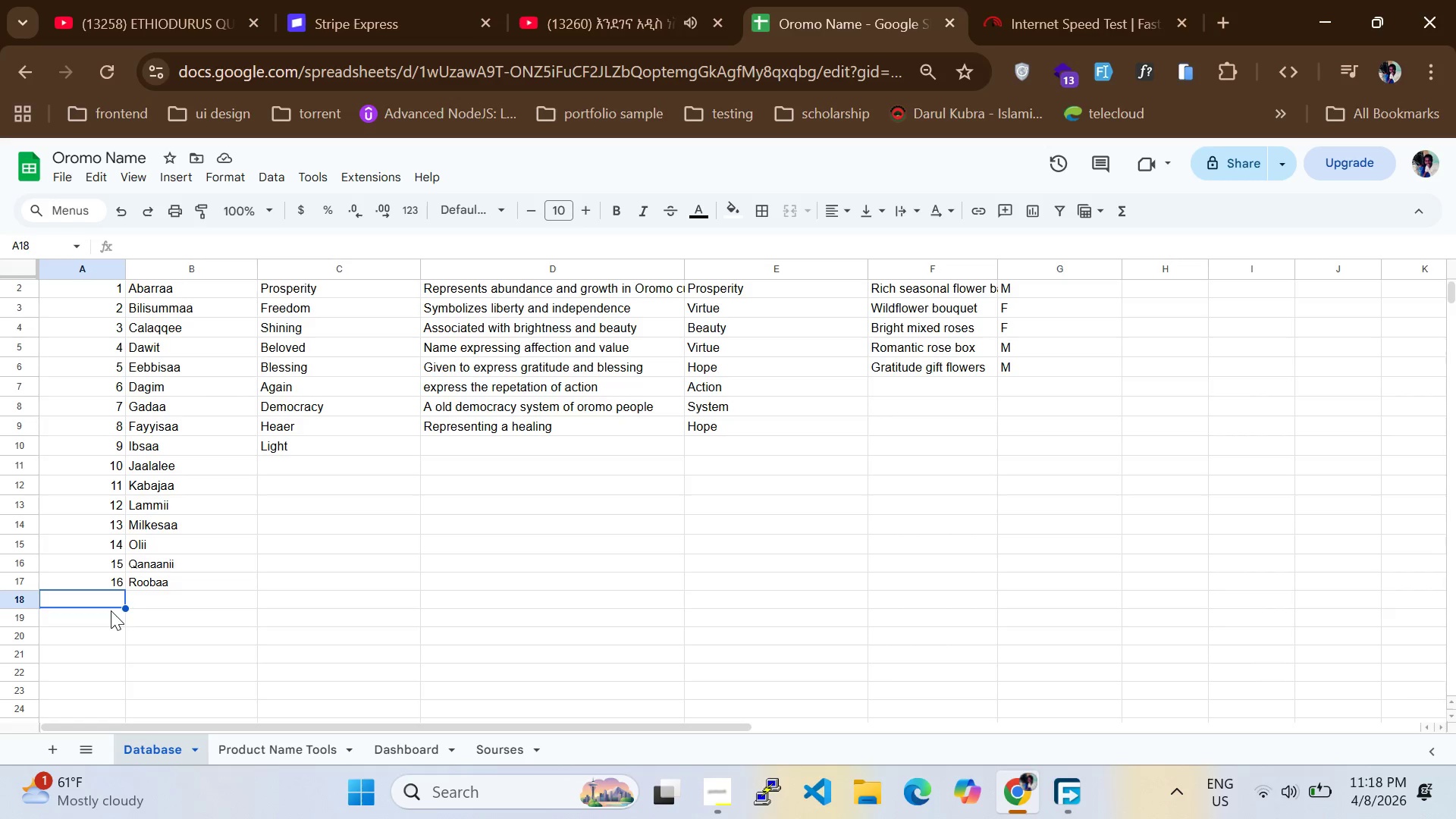 
type(13)
 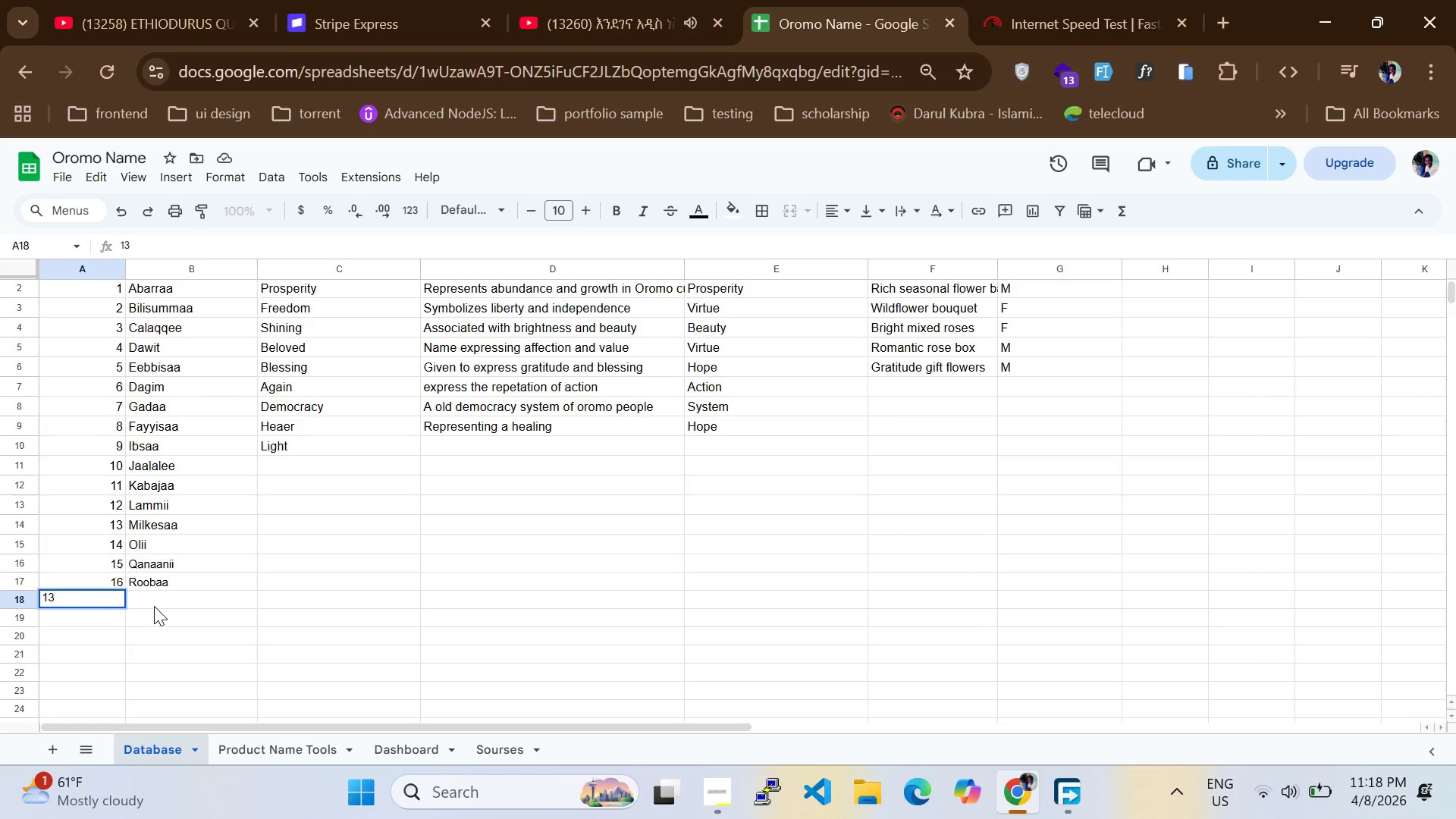 
key(Backspace)
 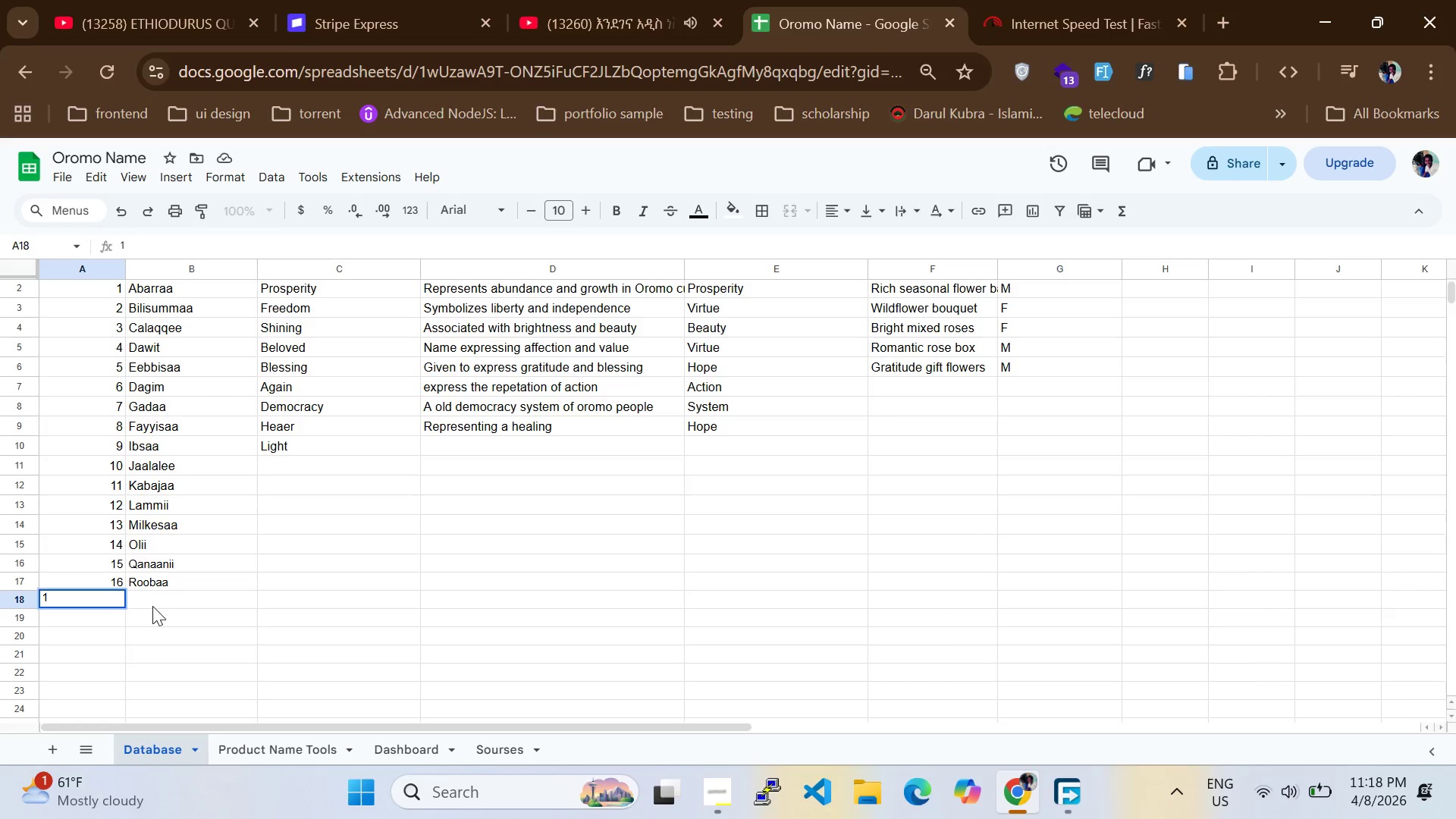 
key(7)
 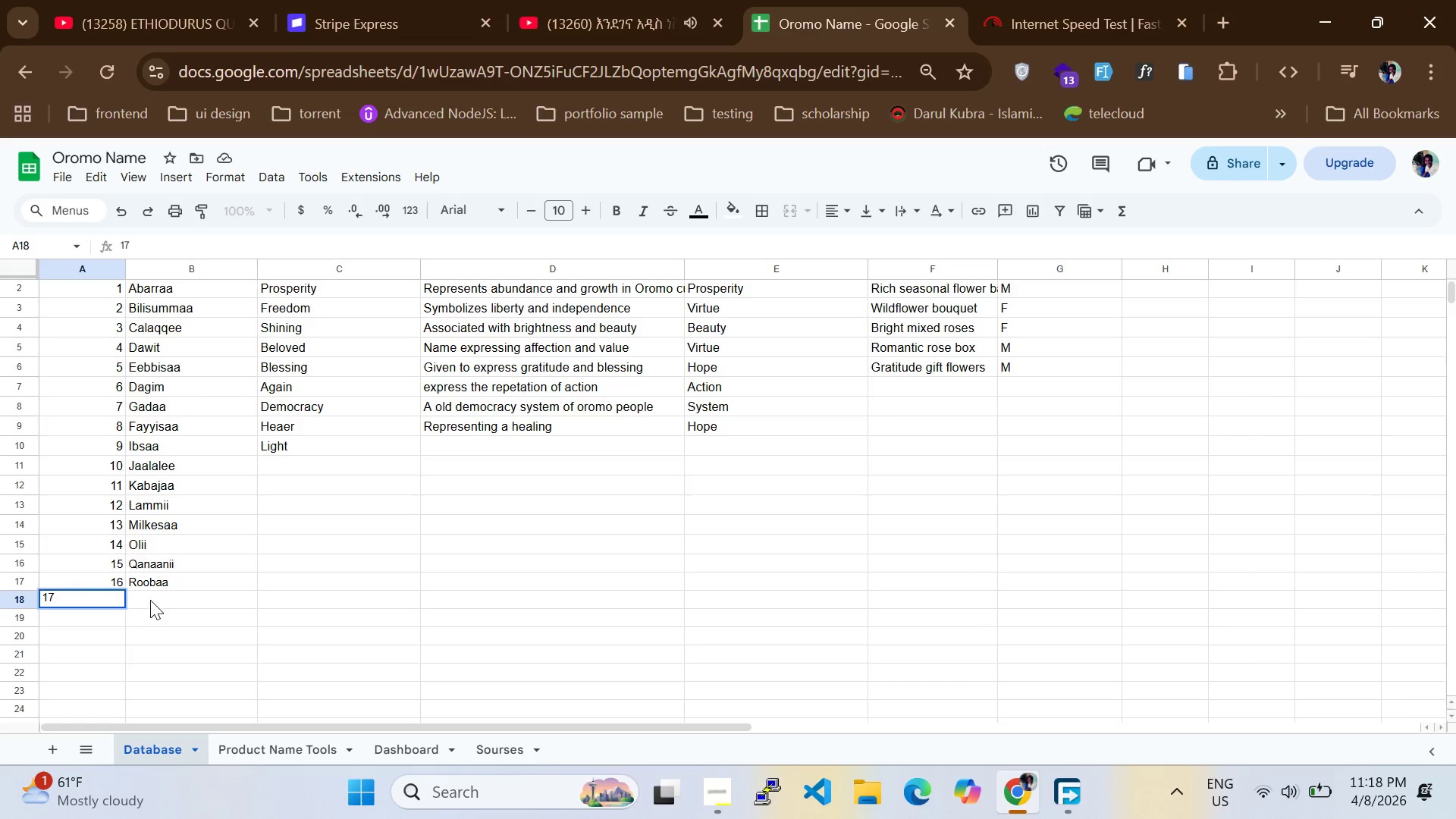 
left_click([150, 600])
 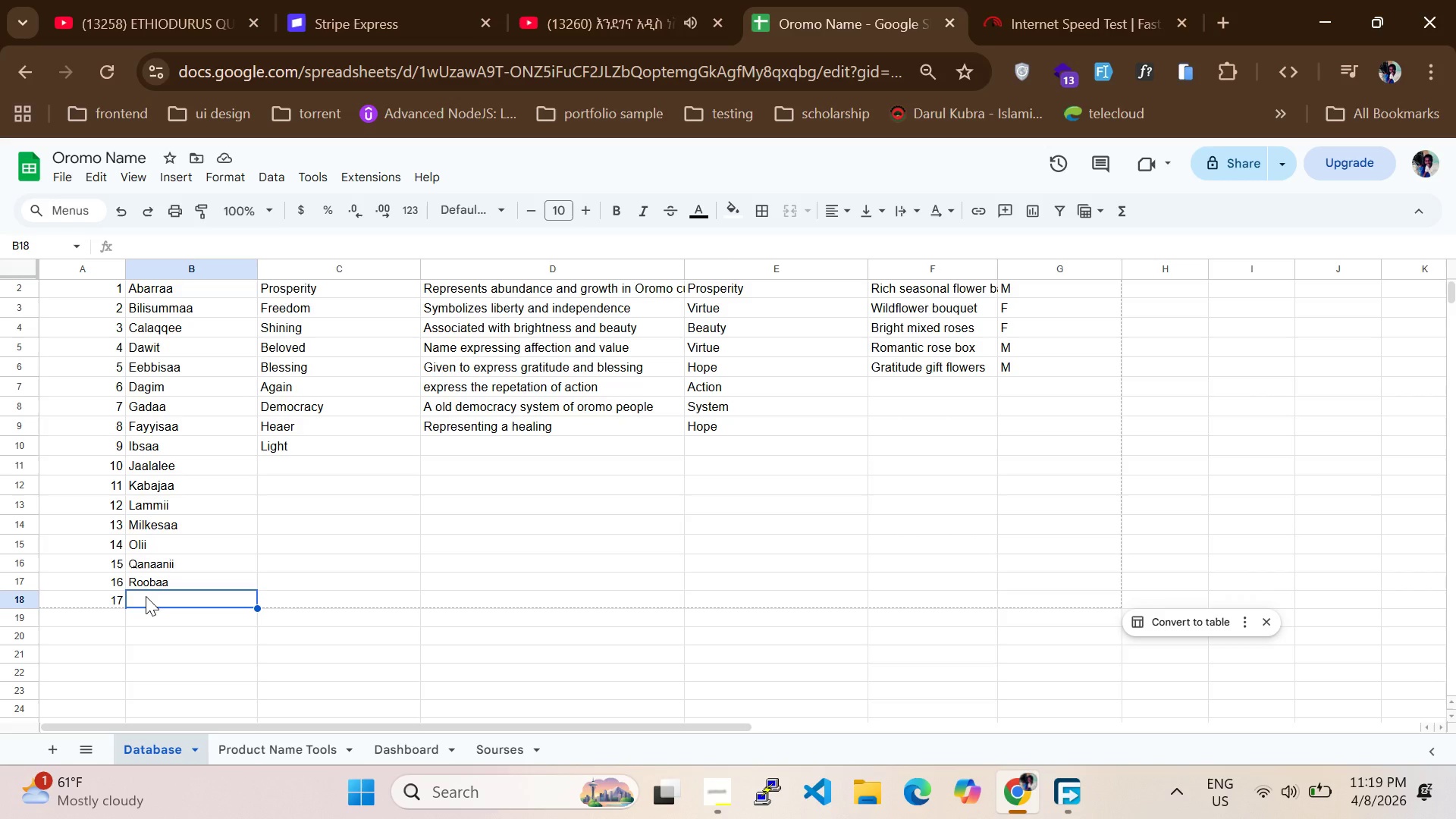 
wait(12.47)
 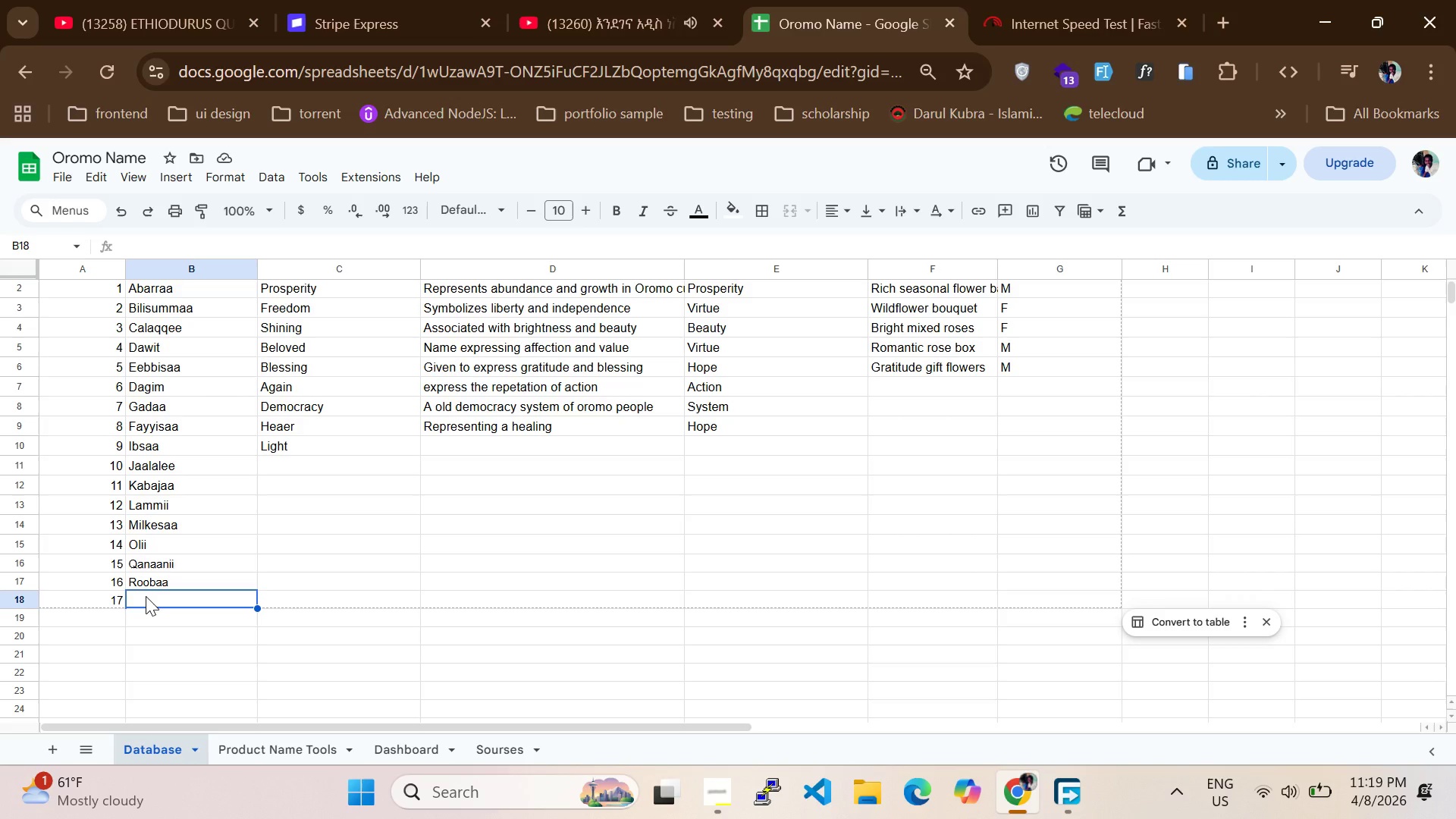 
type(waq)
key(Backspace)
type(aqoo)
 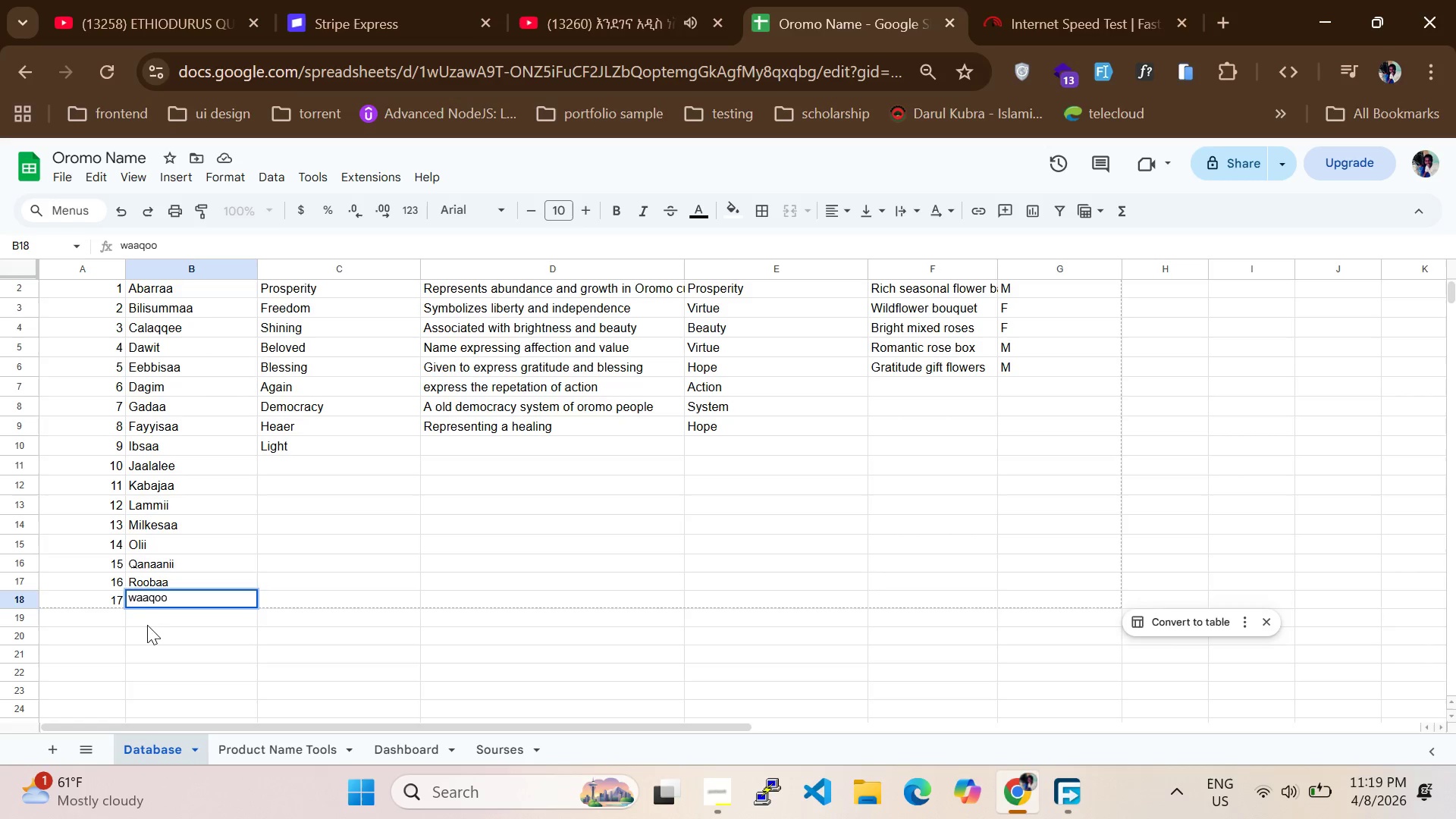 
left_click([147, 625])
 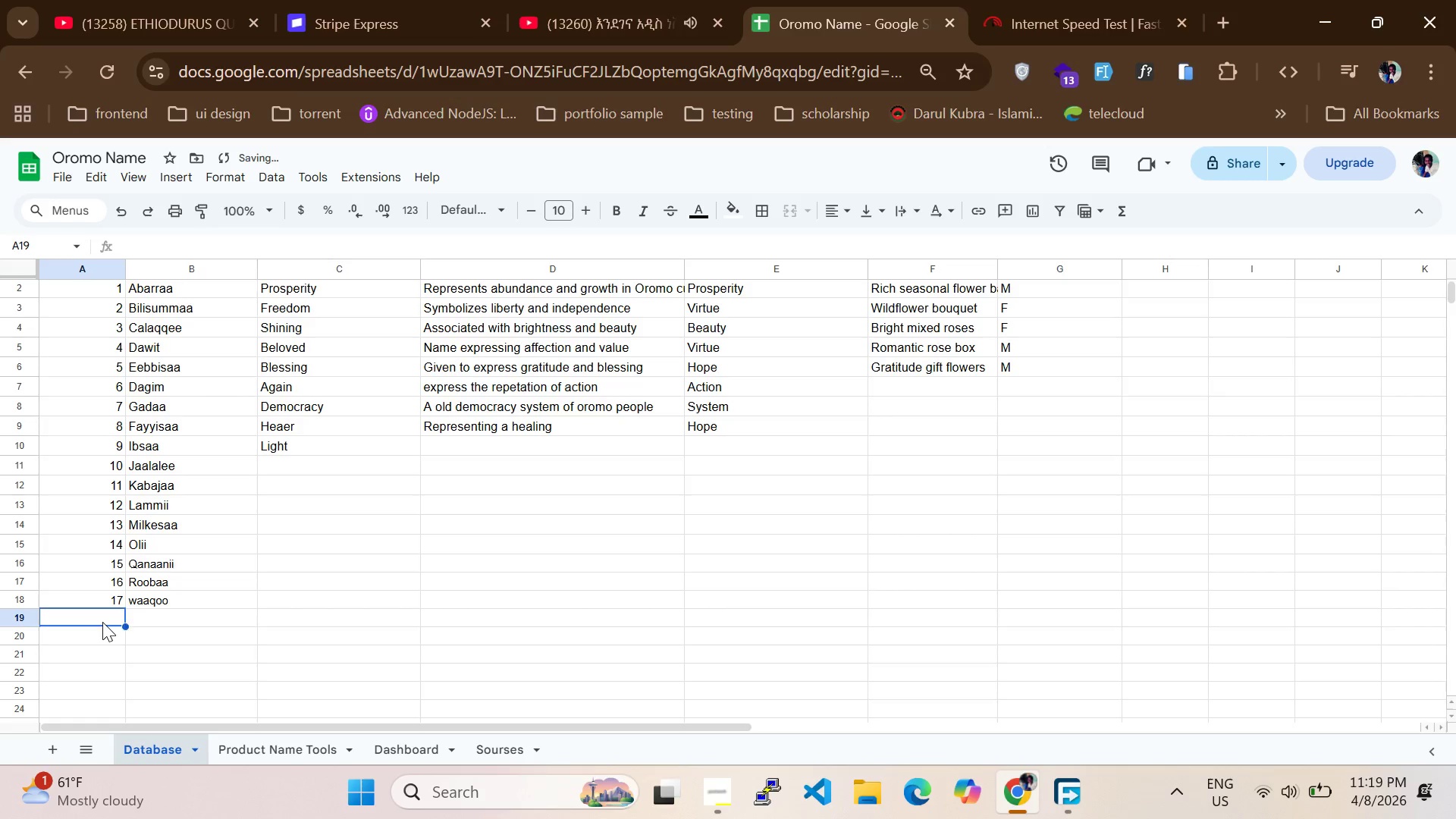 
type(18)
 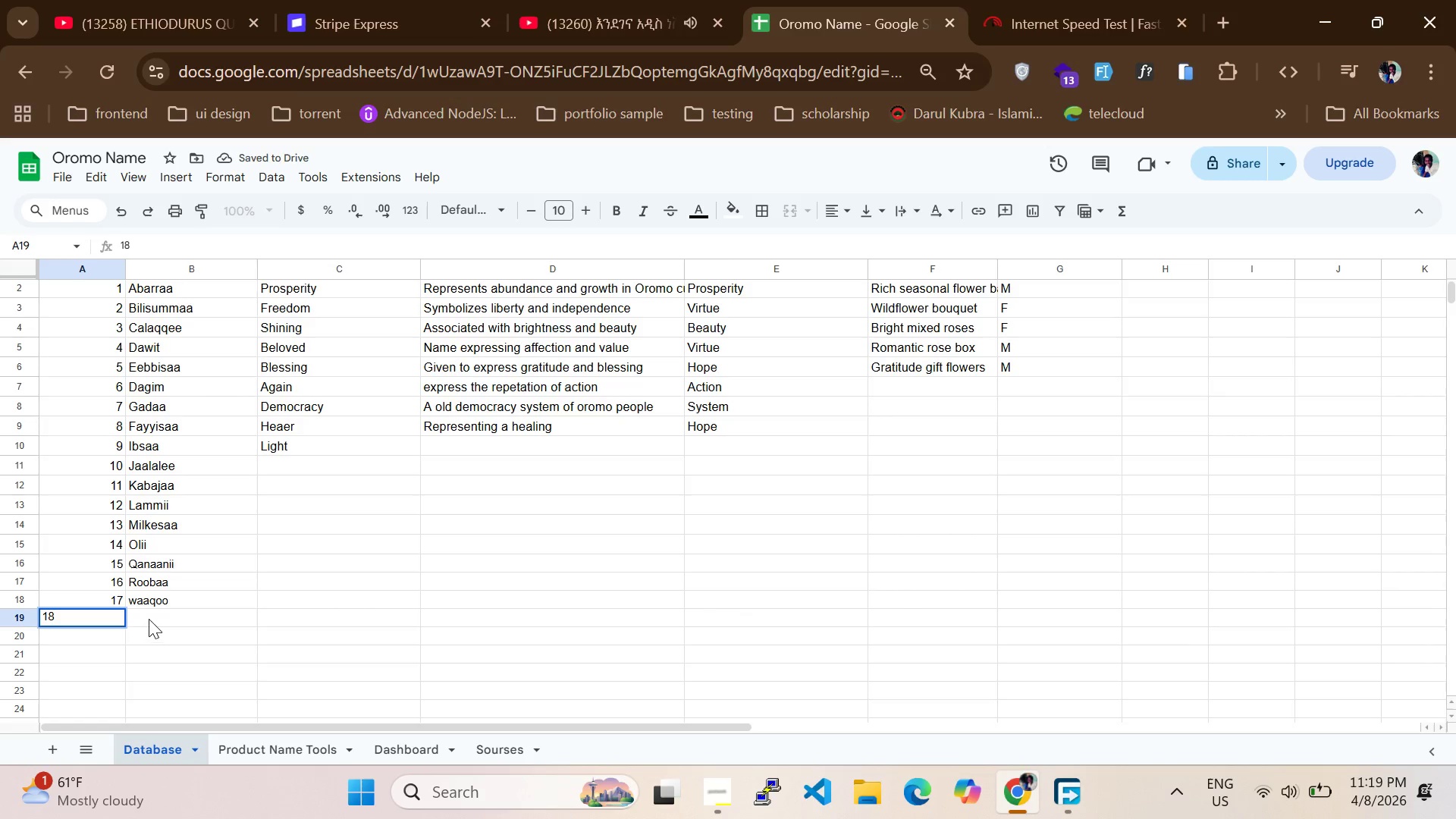 
left_click([149, 619])
 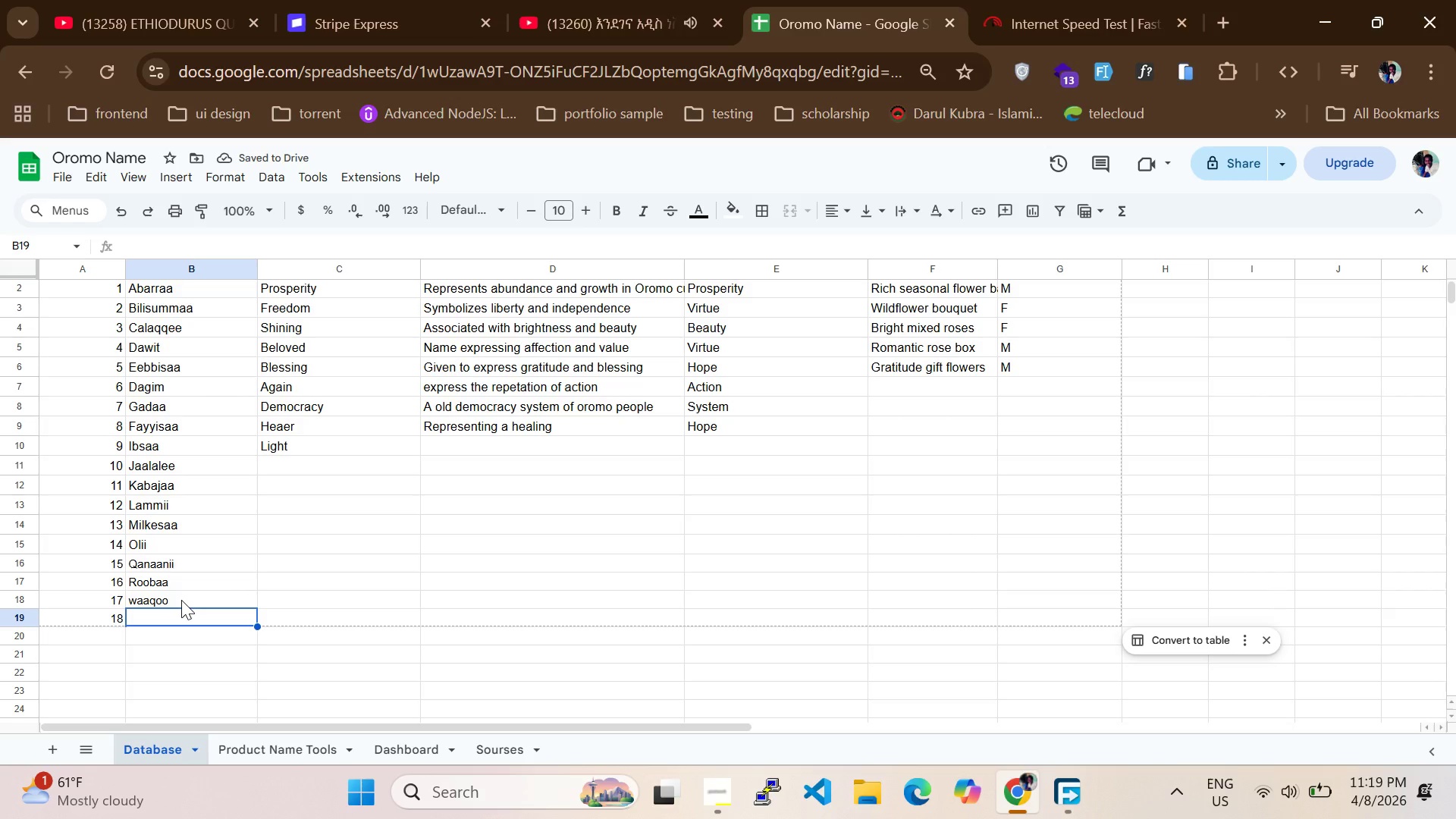 
type(Yadataa)
 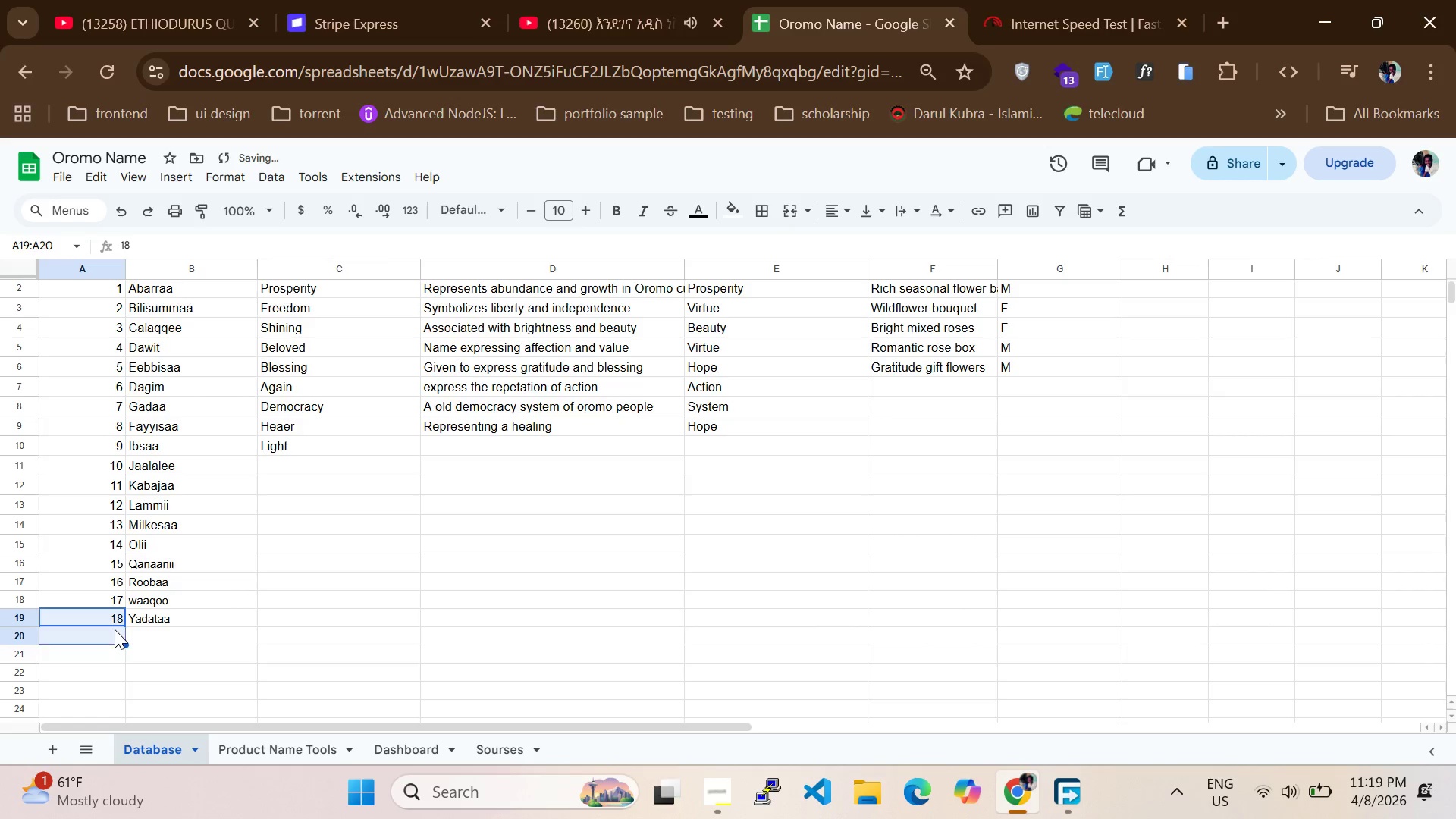 
double_click([115, 629])
 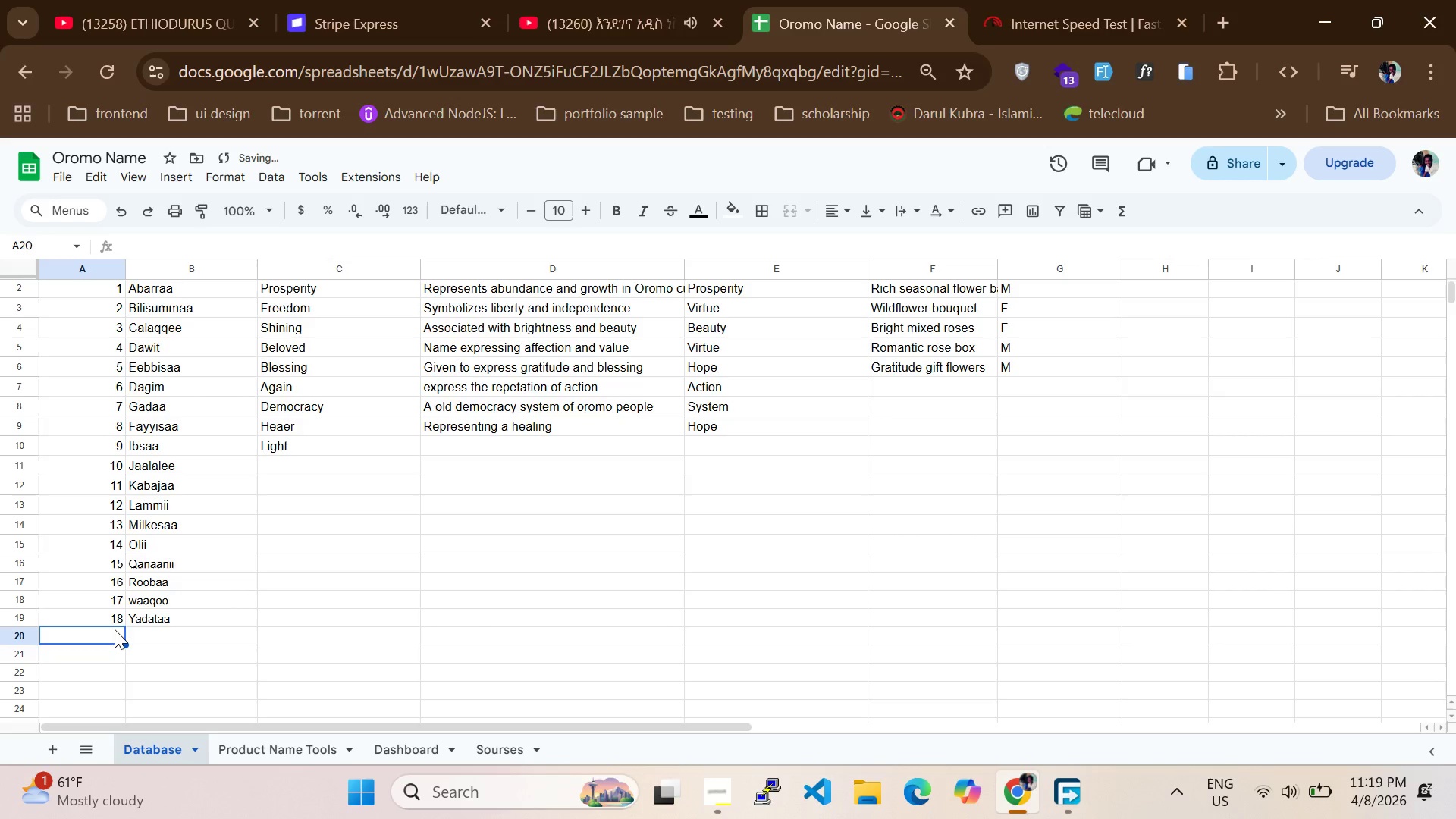 
key(1)
 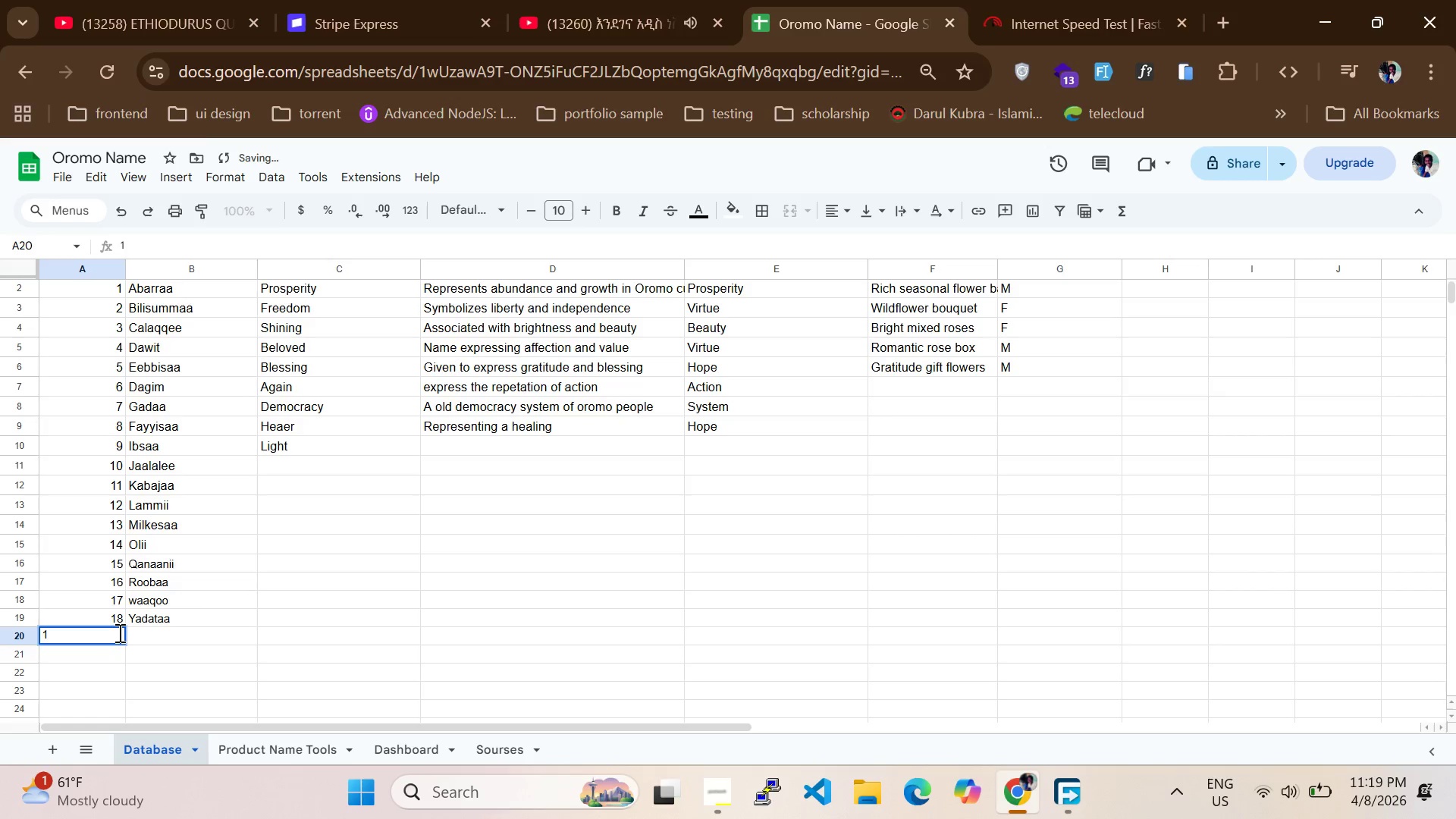 
key(9)
 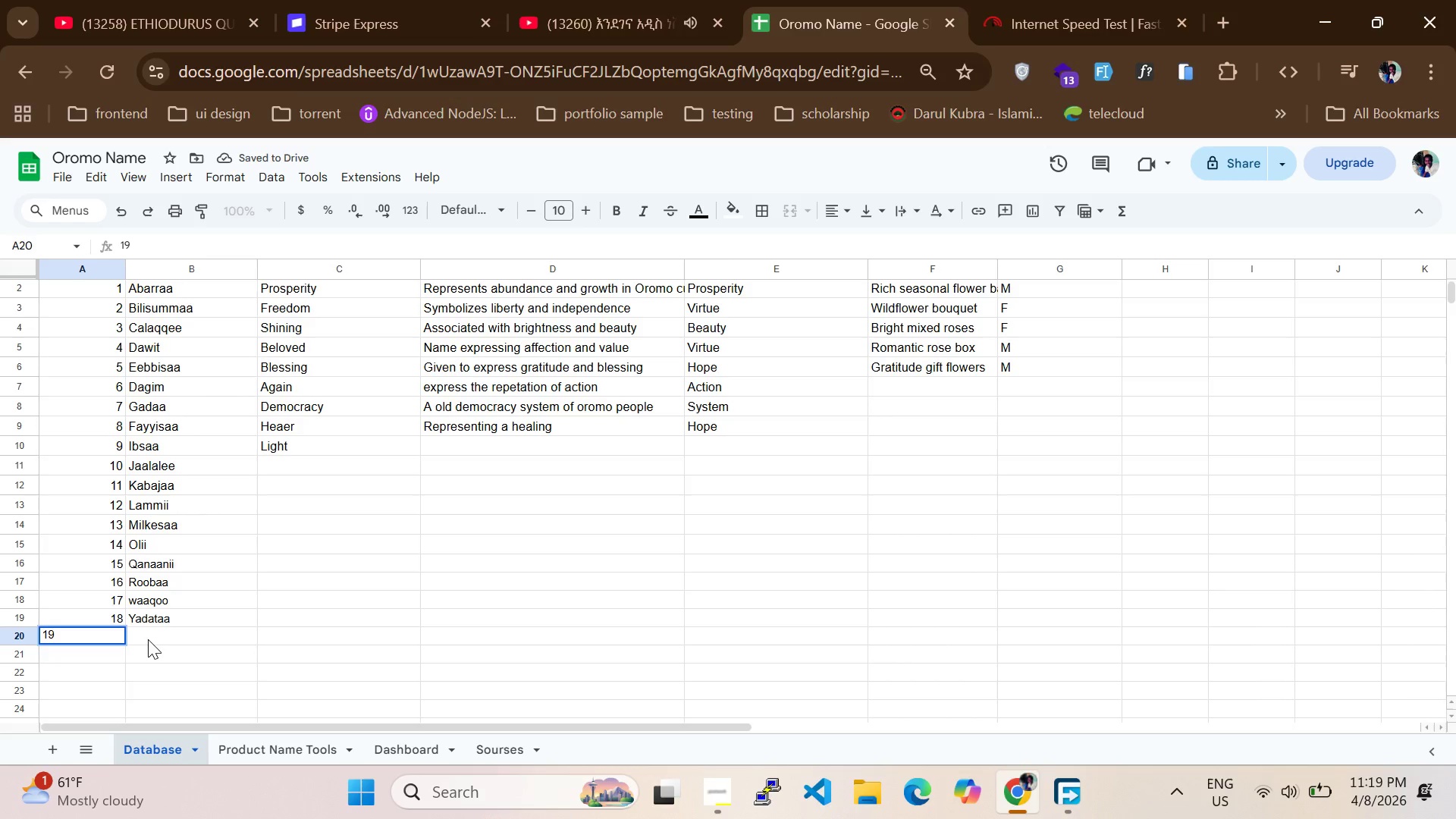 
left_click([148, 639])
 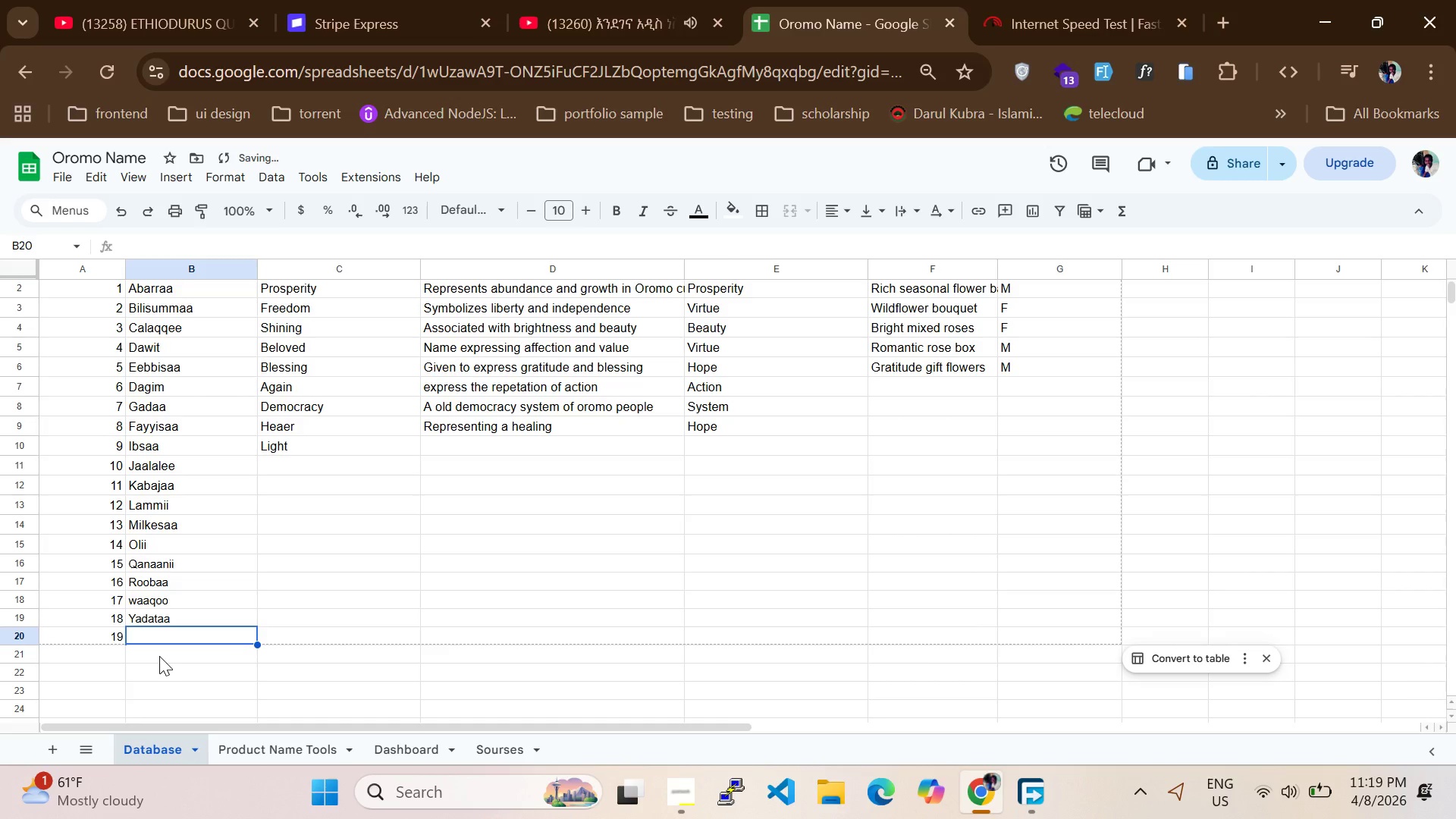 
wait(8.03)
 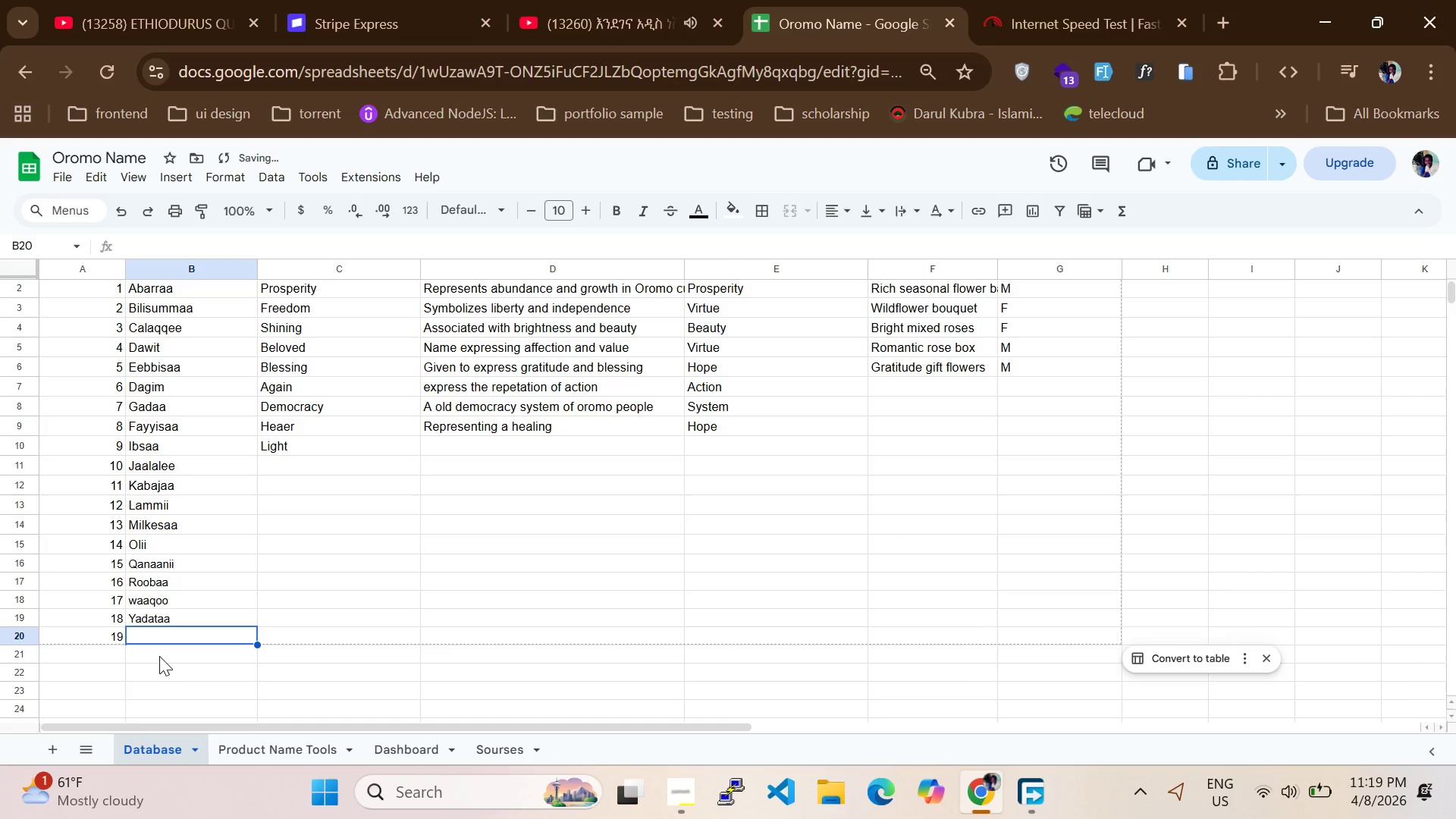 
type(Tolosaa)
 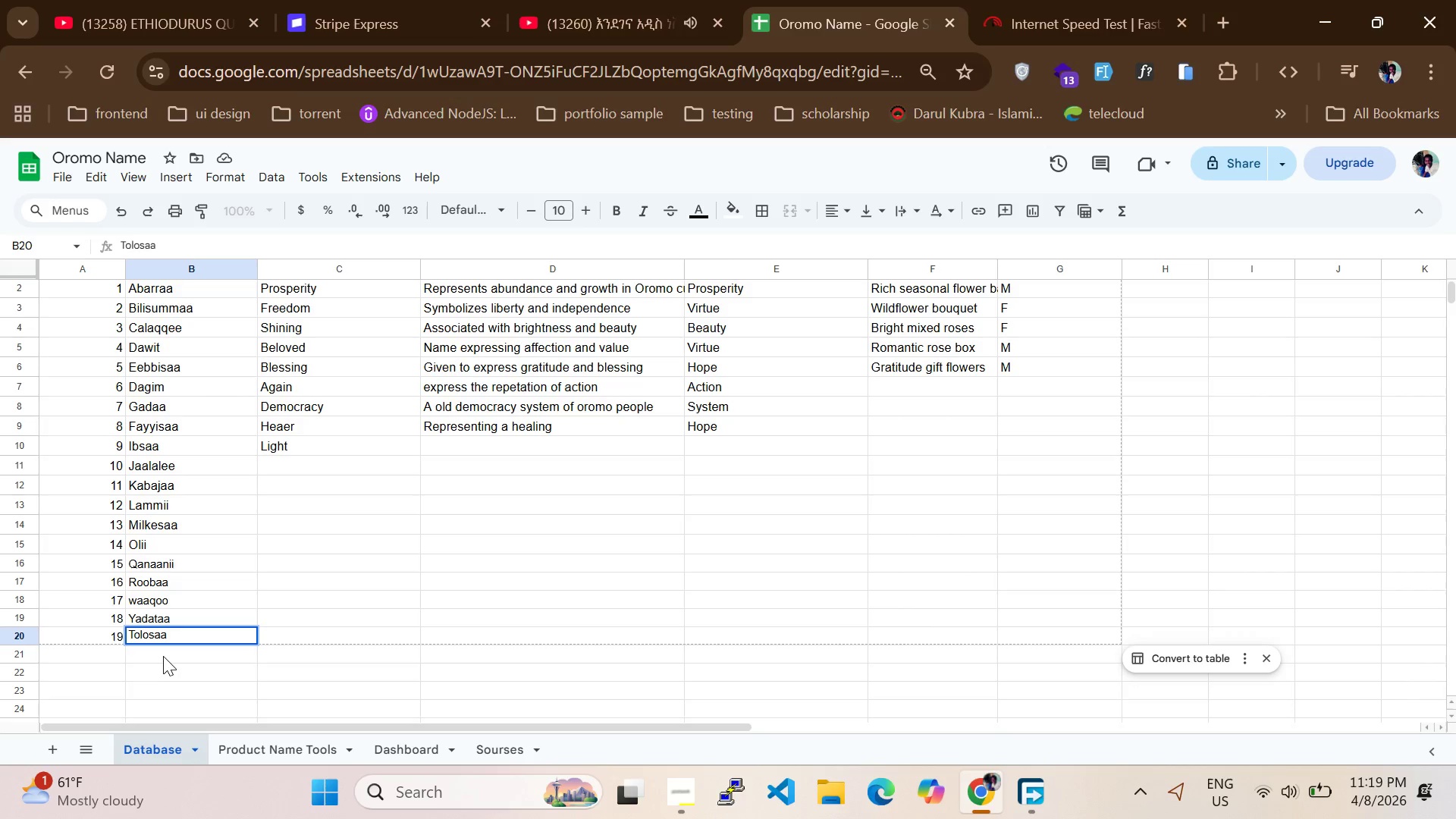 
left_click([161, 654])
 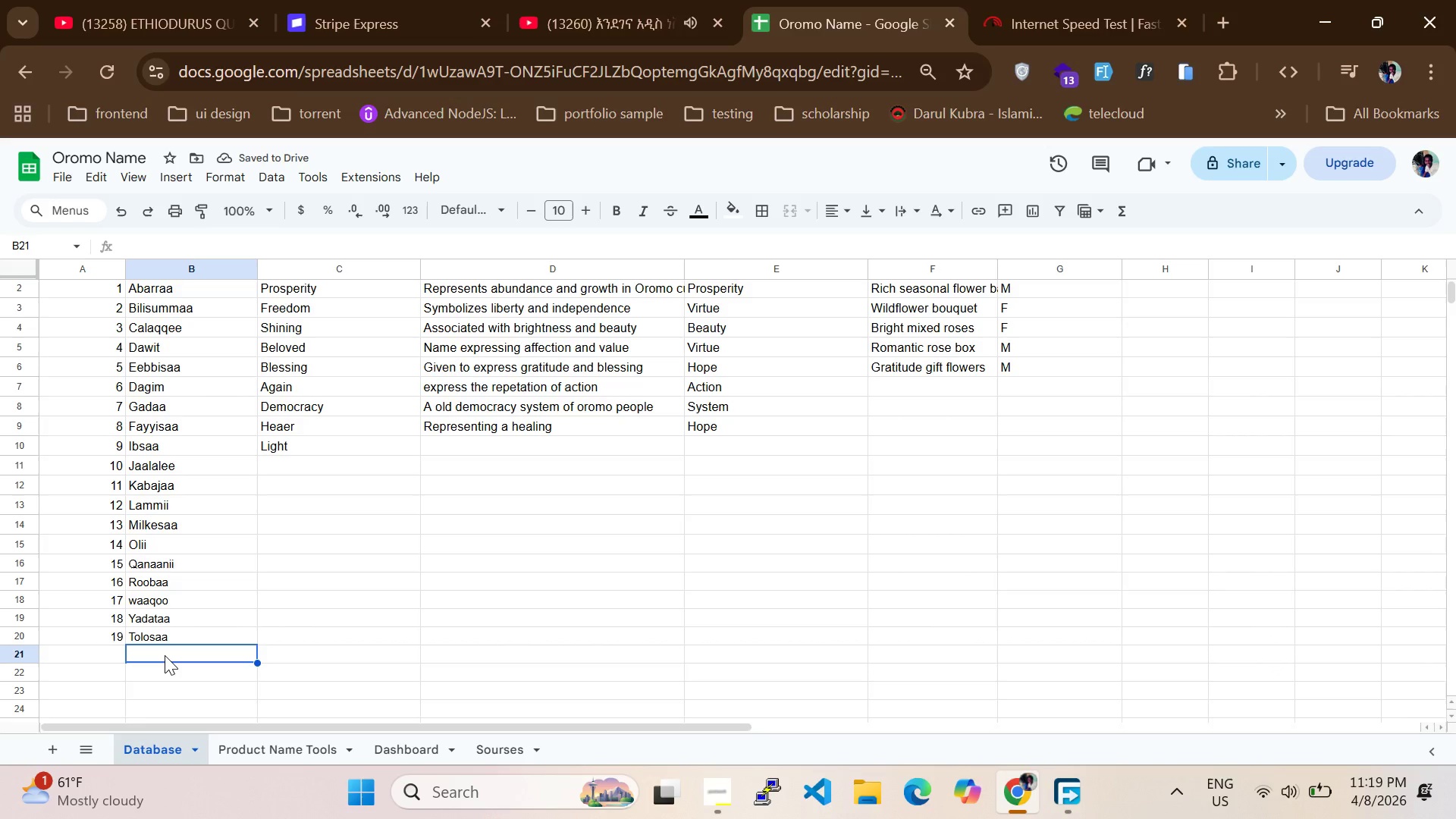 
wait(5.58)
 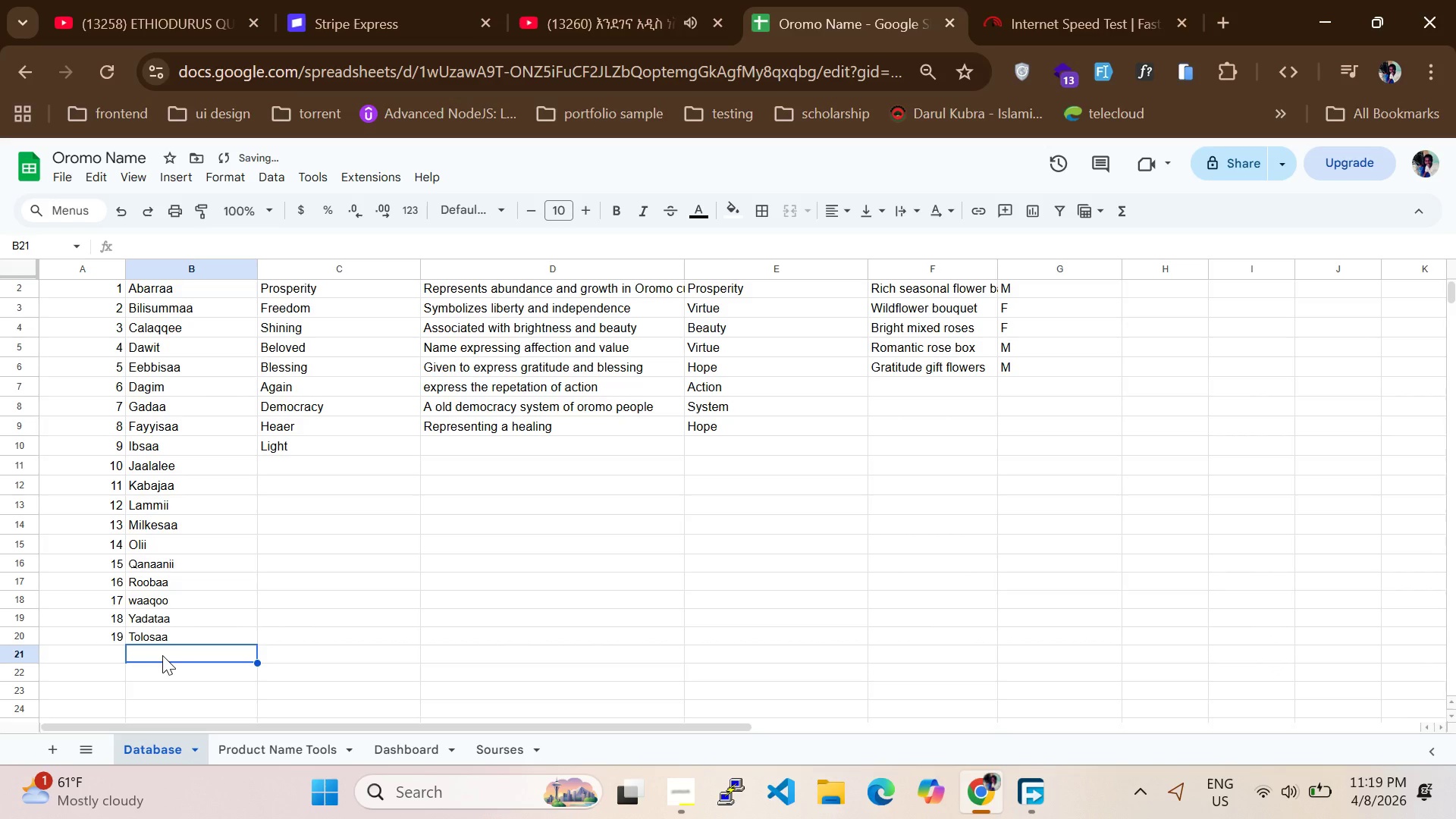 
type(Bareeduu)
 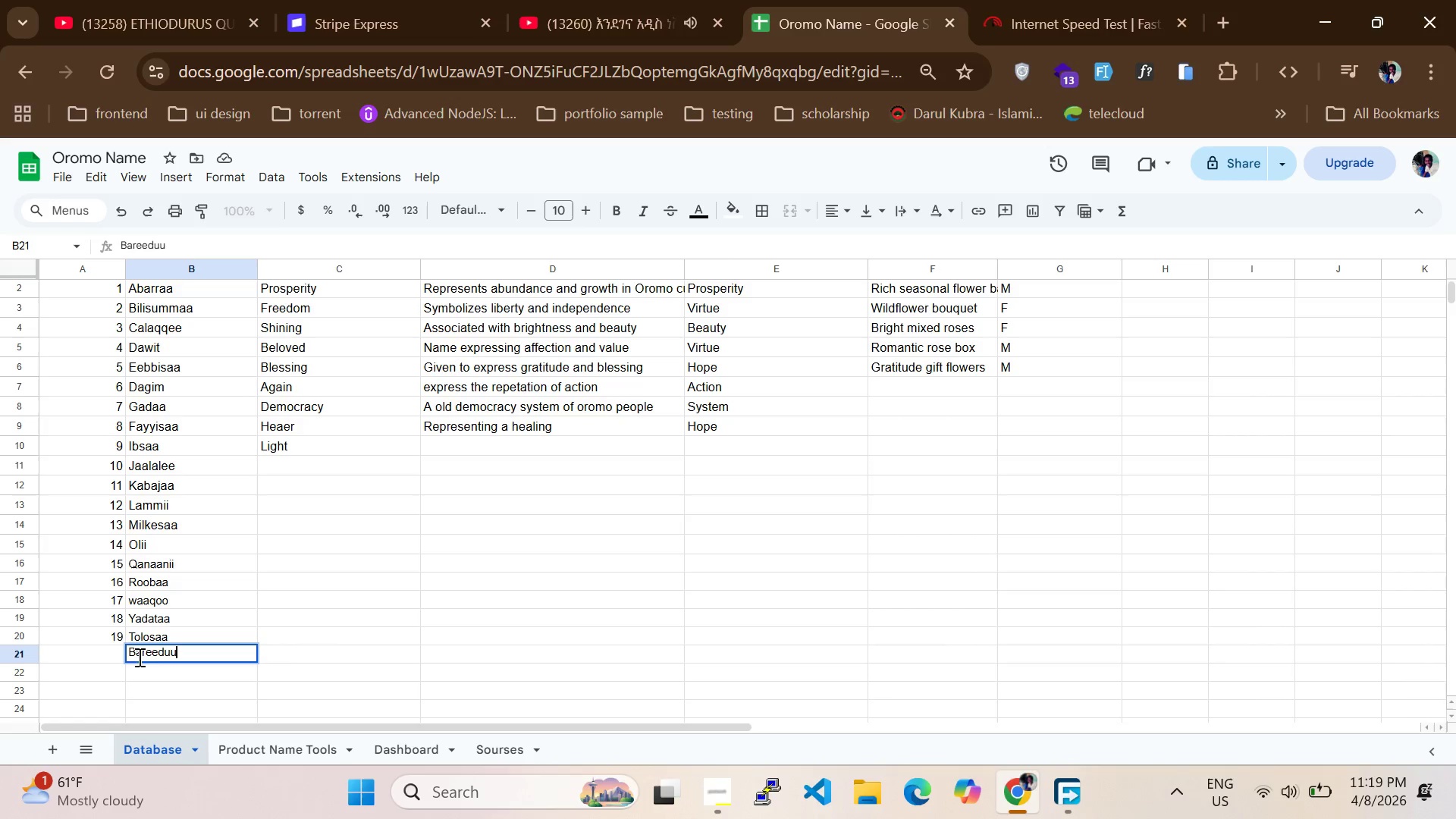 
left_click([113, 651])
 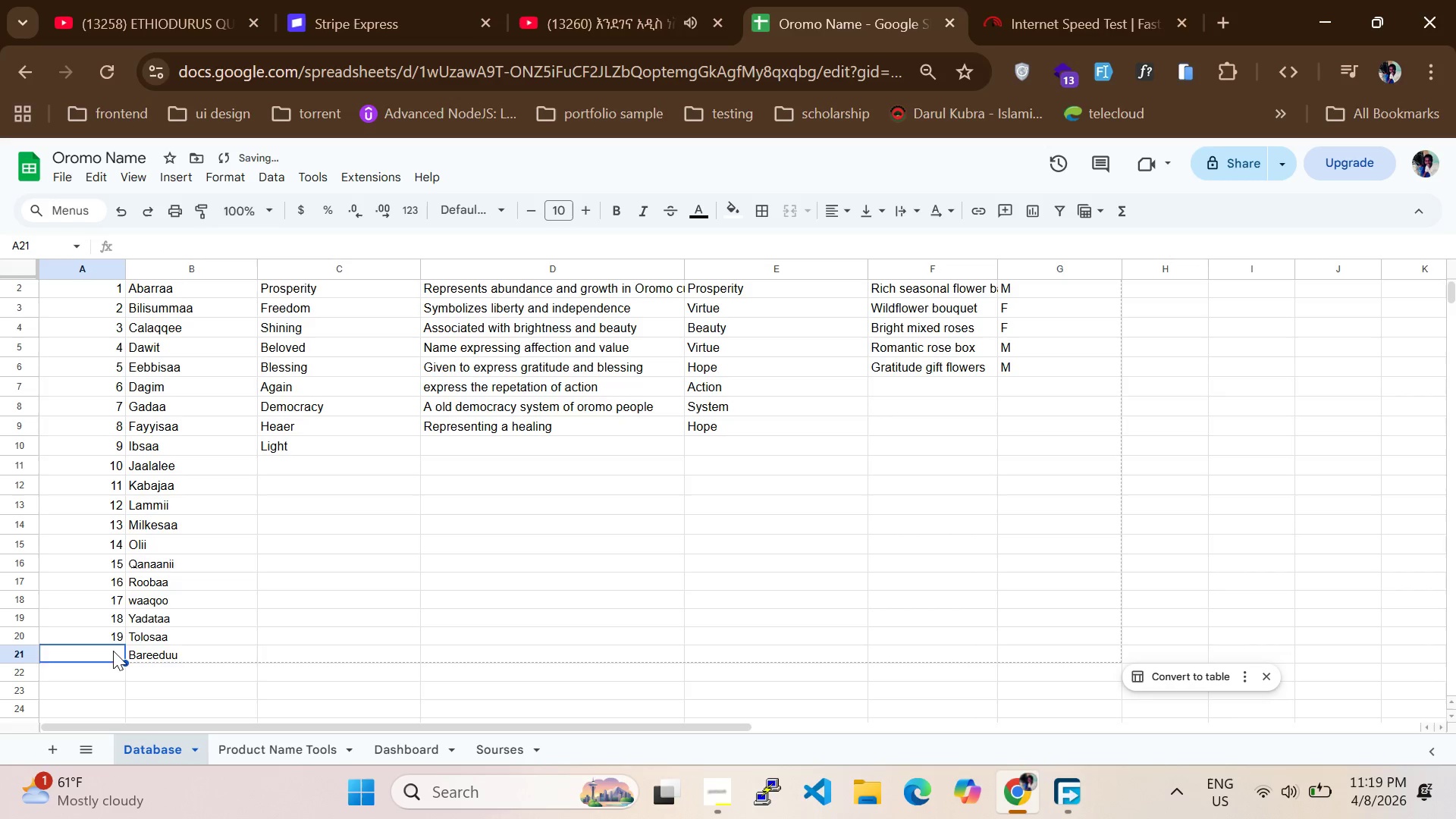 
type(20)
 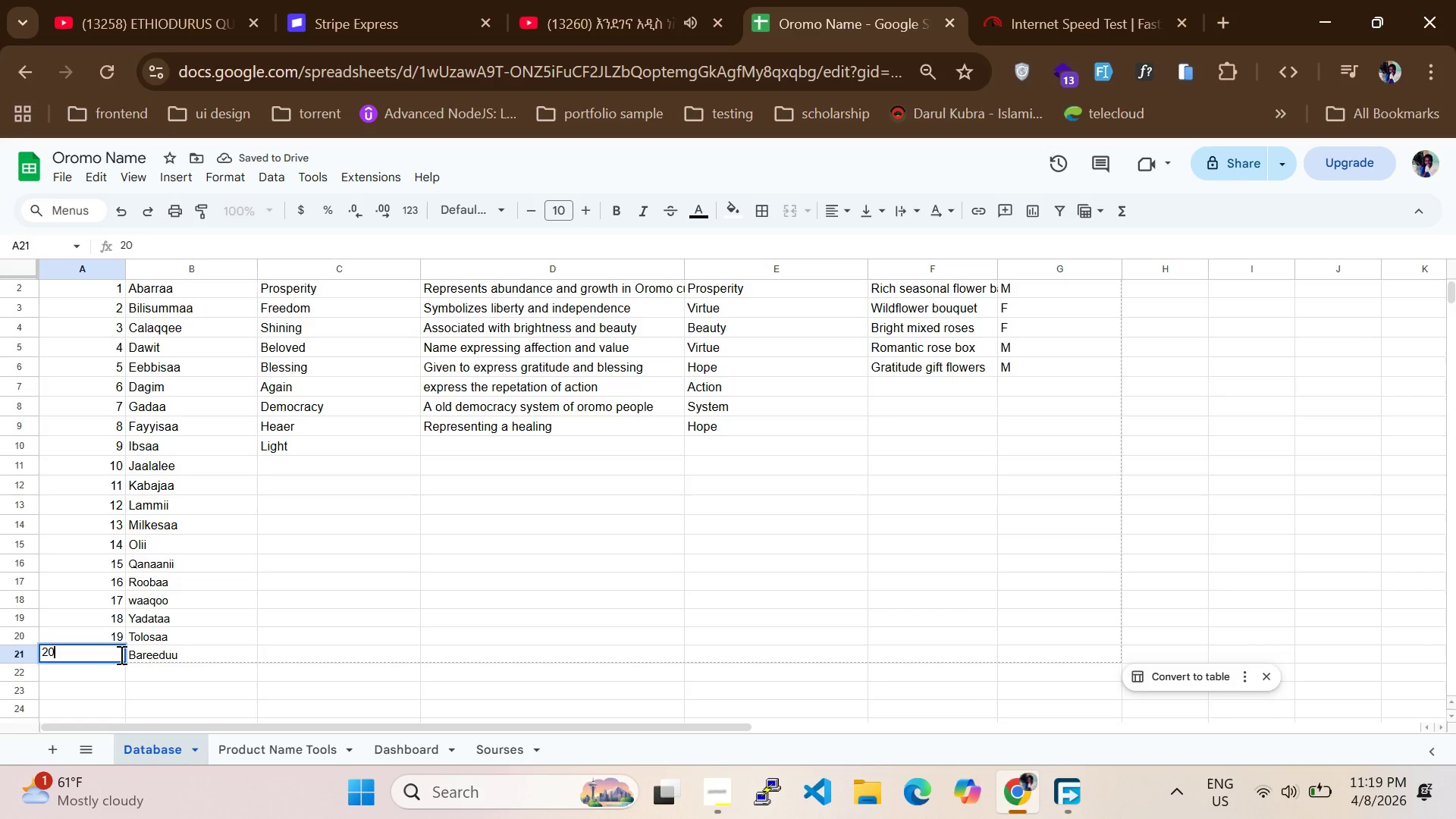 
double_click([149, 669])
 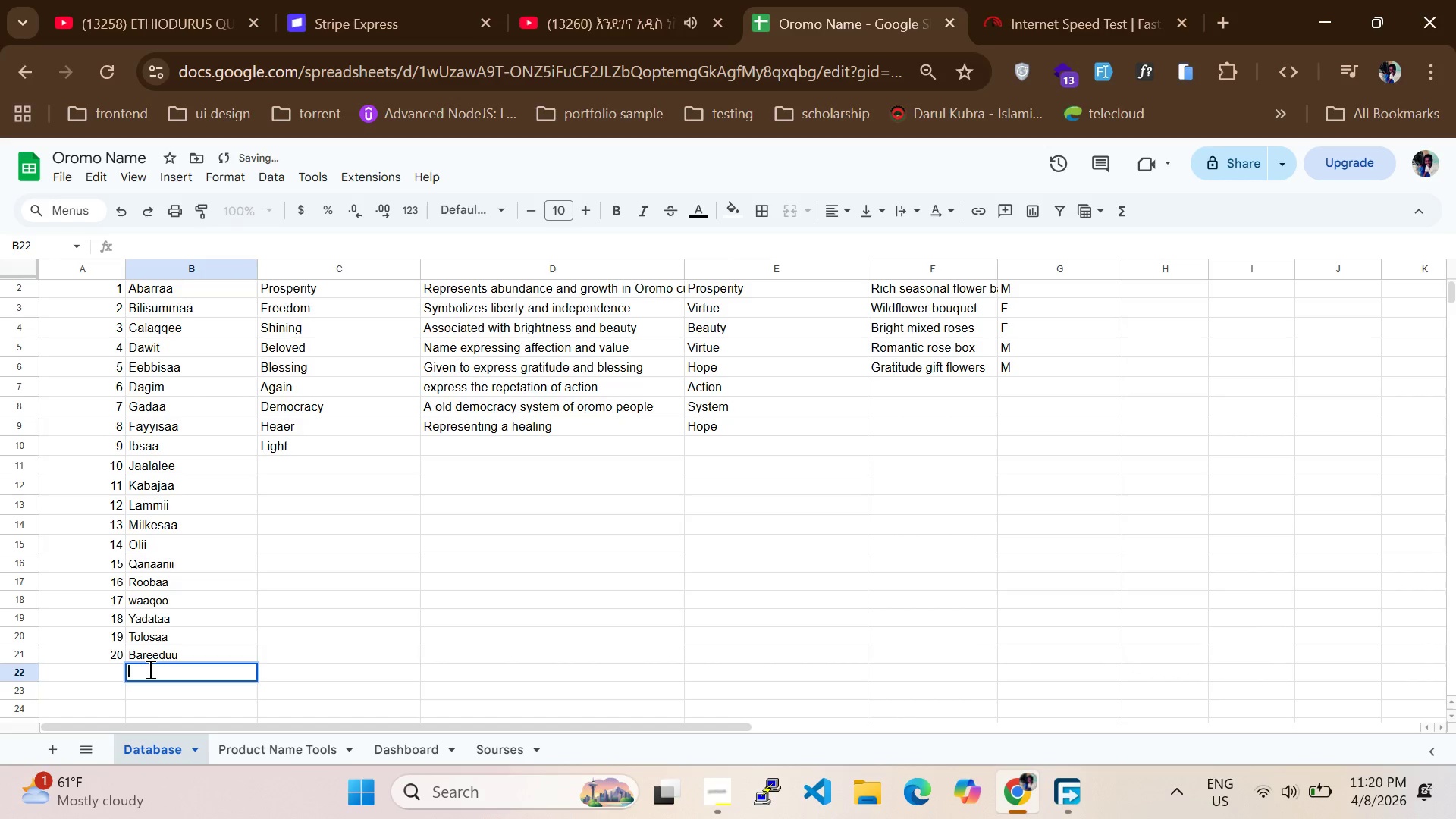 
type(Hawwii)
 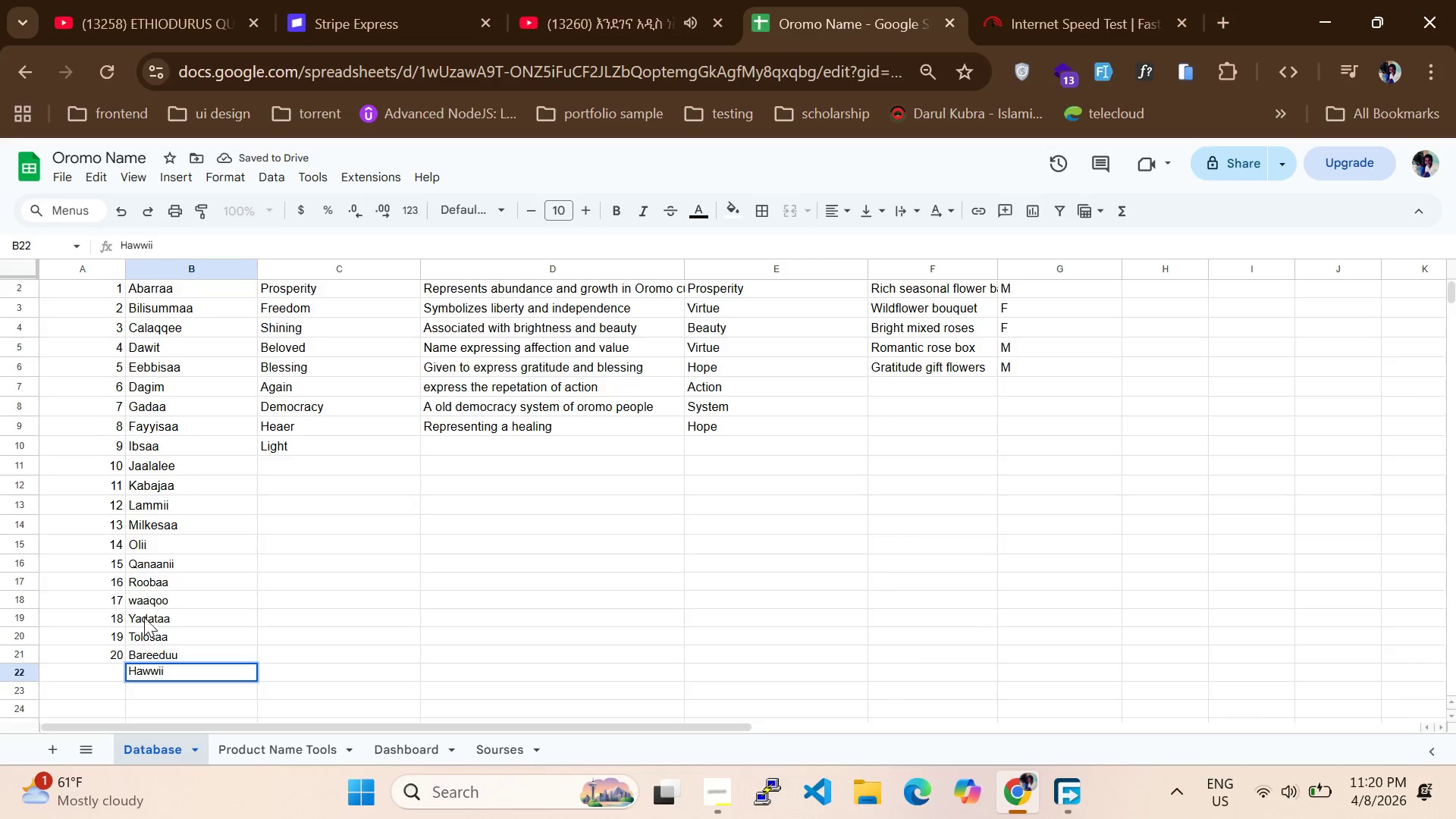 
scroll: coordinate [144, 617], scroll_direction: none, amount: 0.0
 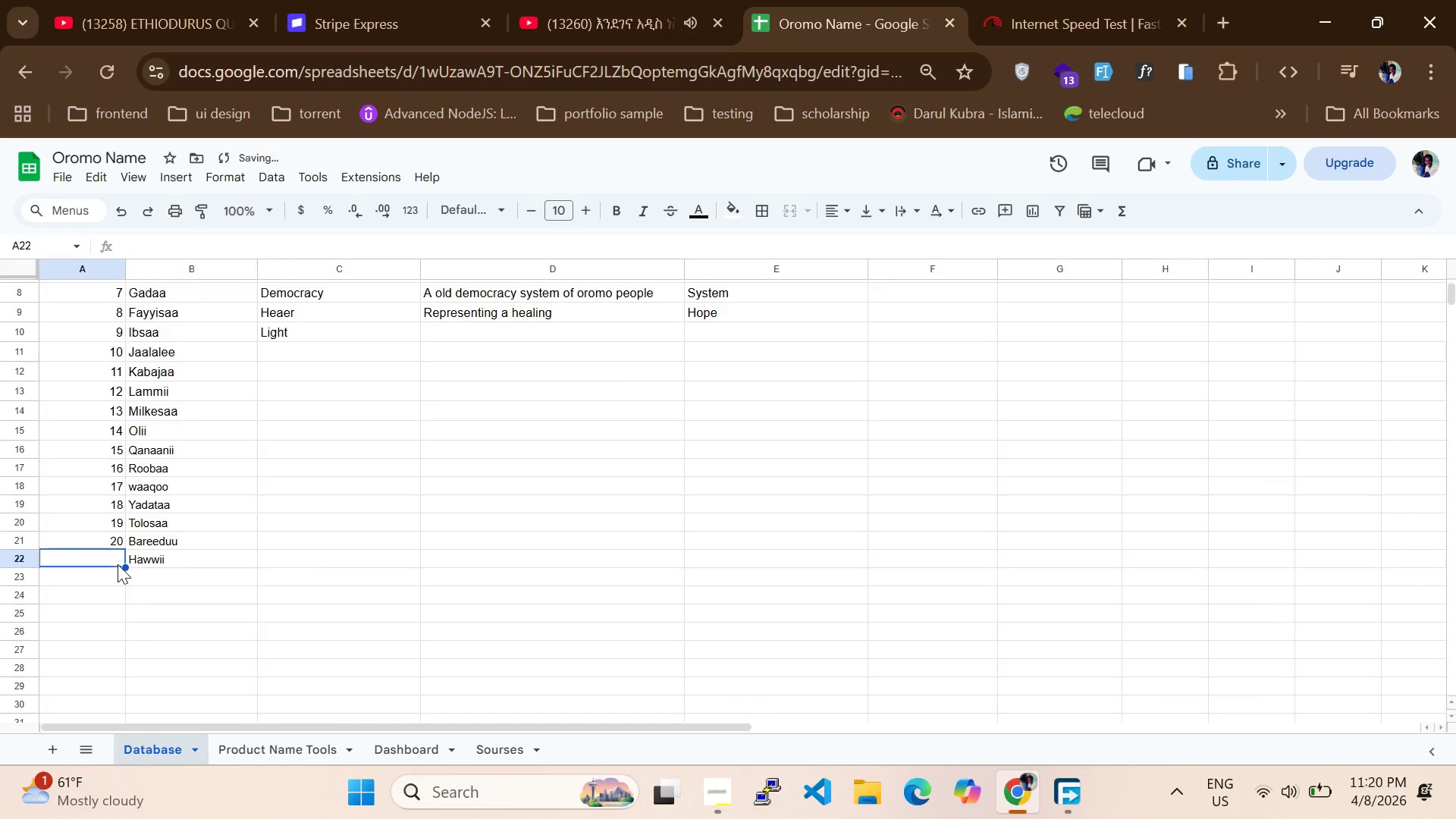 
left_click([118, 564])
 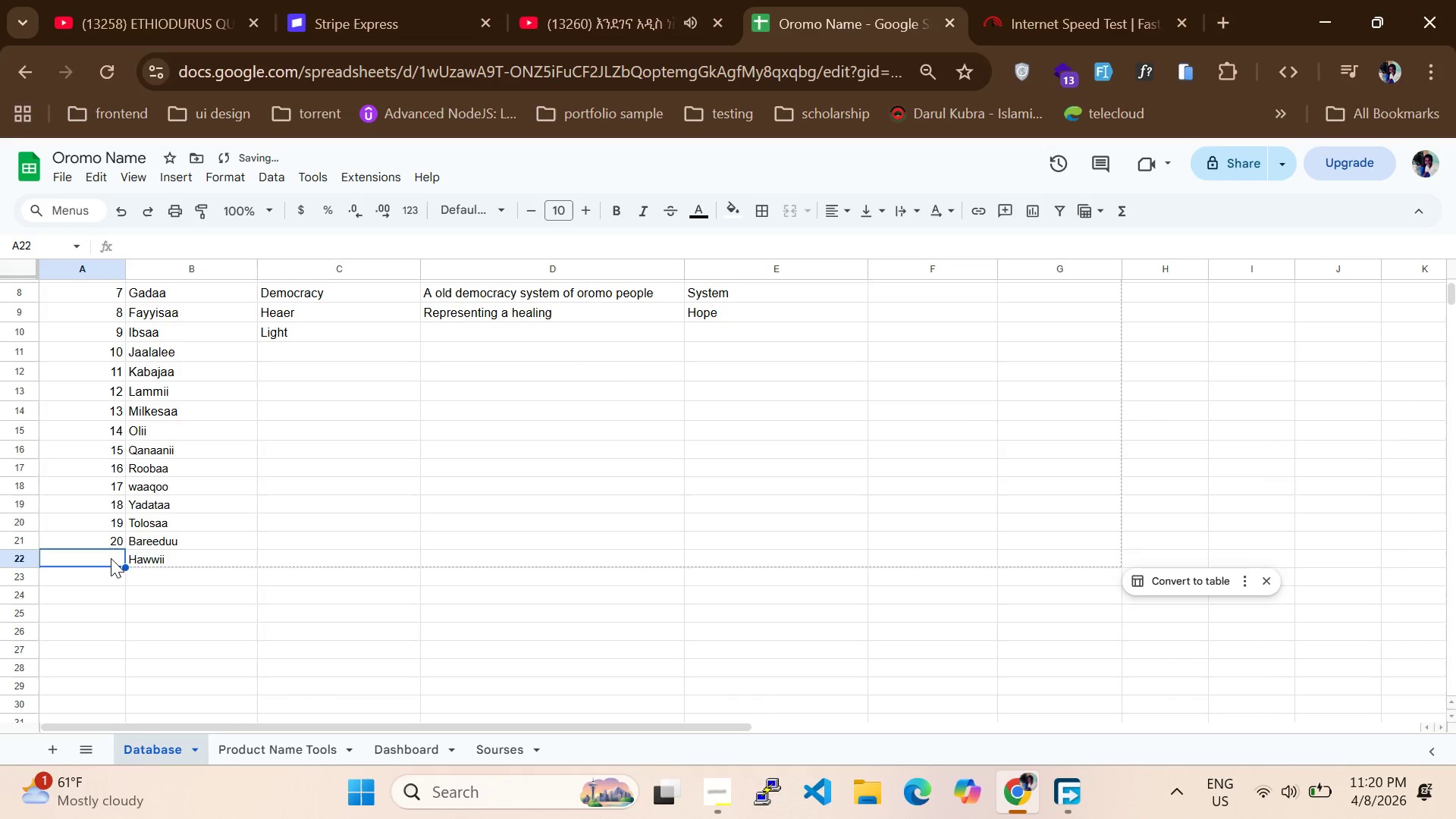 
double_click([111, 558])
 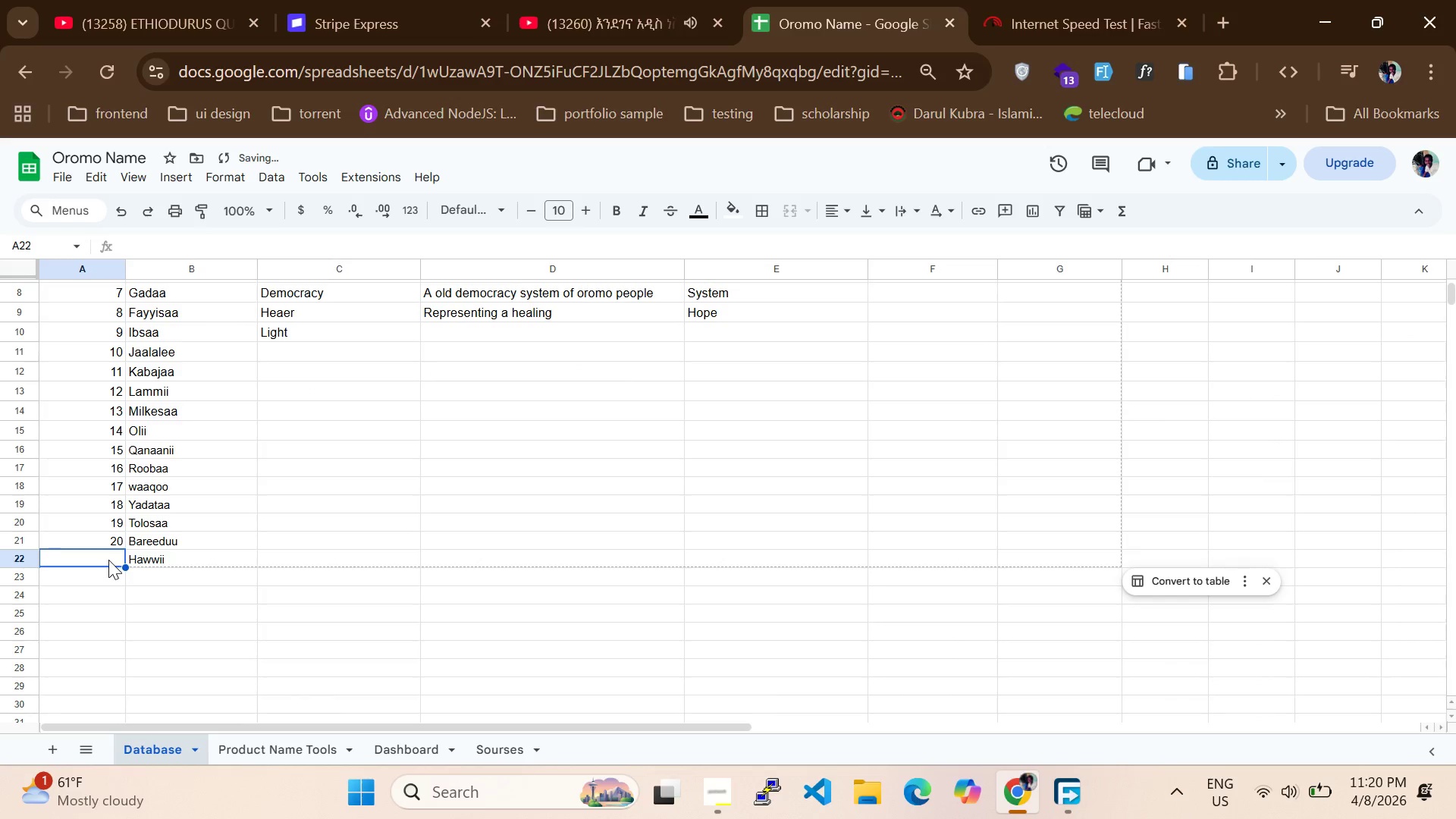 
type(21)
 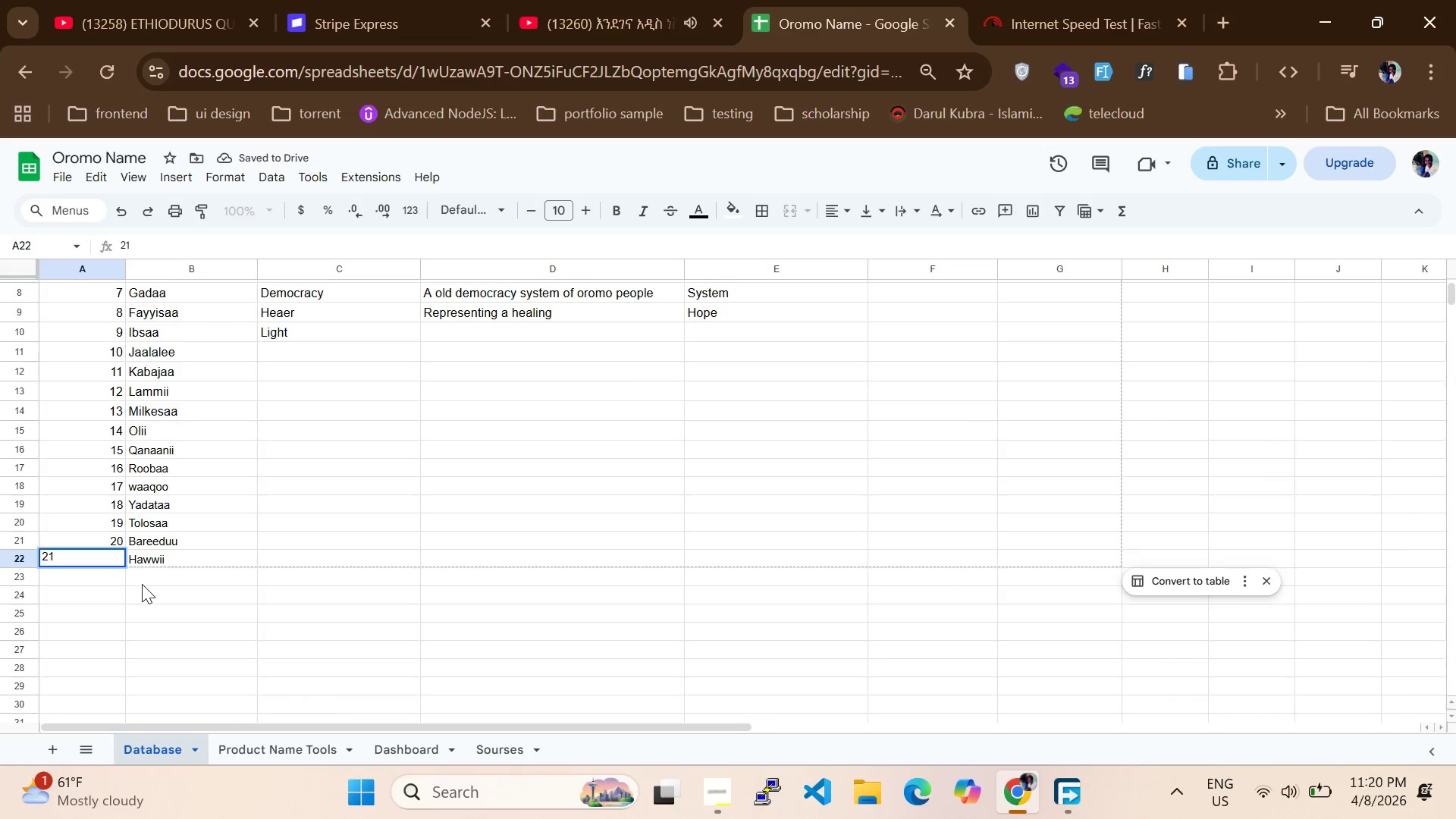 
left_click([146, 584])
 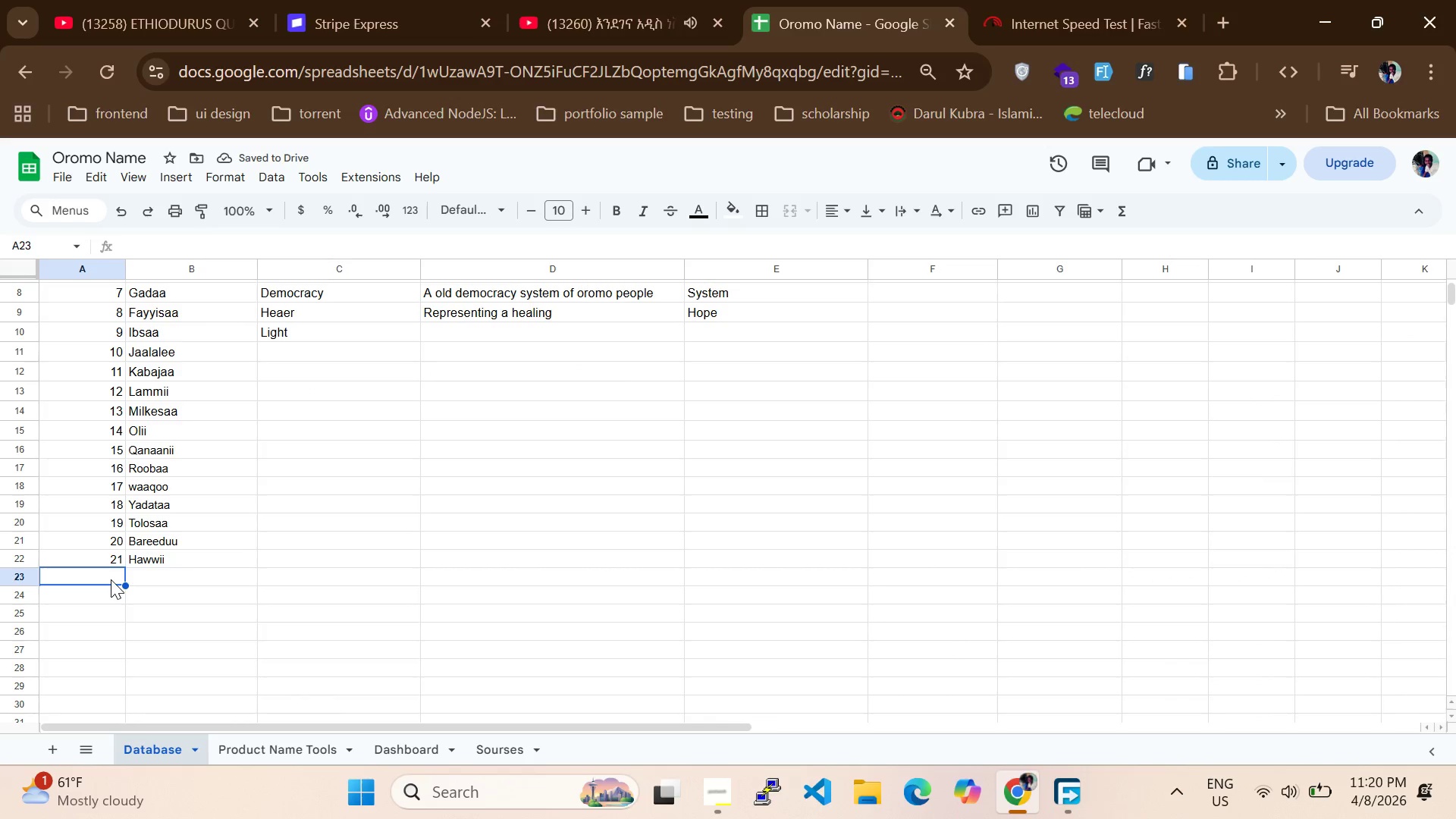 
type(22)
 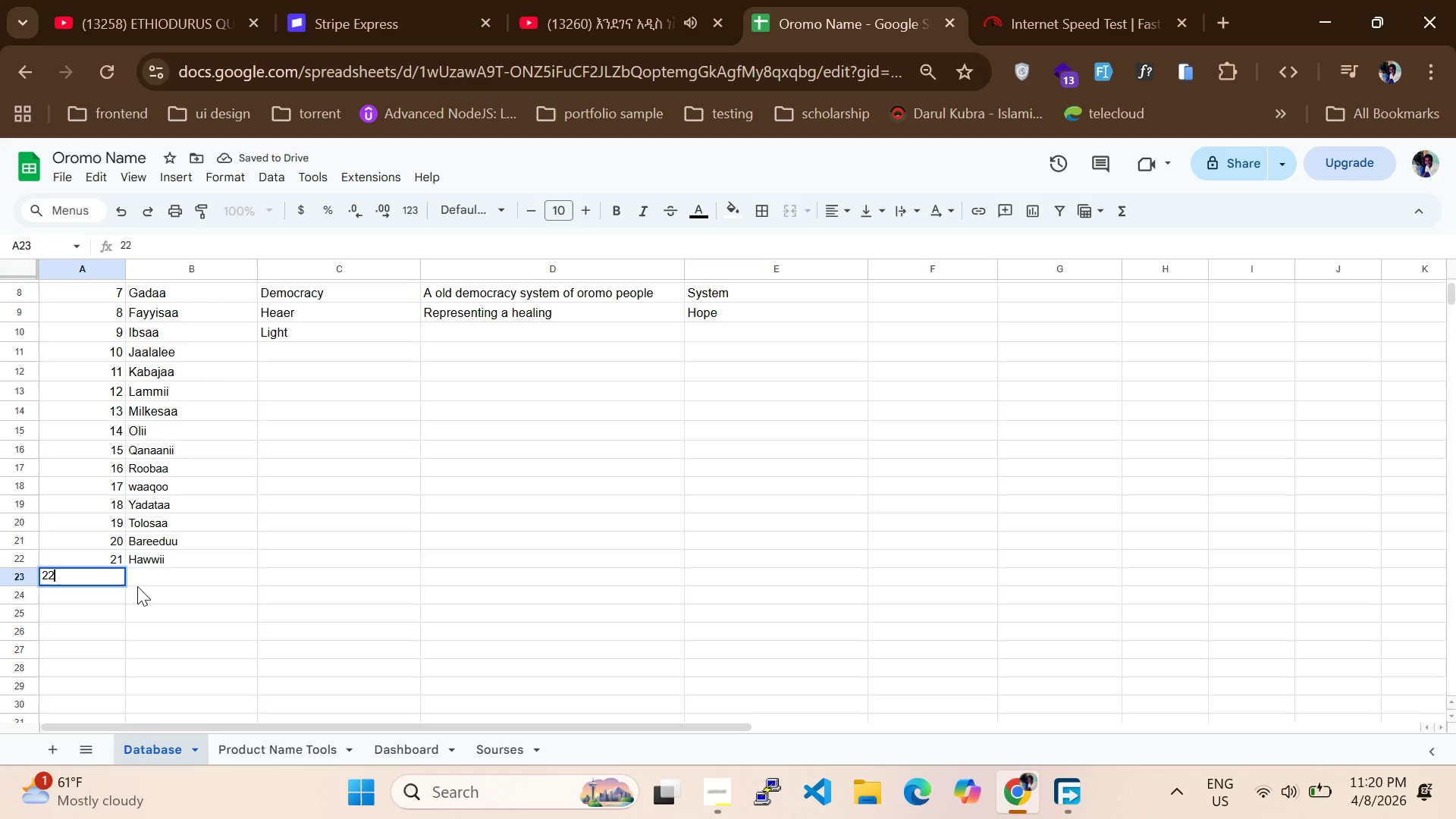 
left_click([137, 586])
 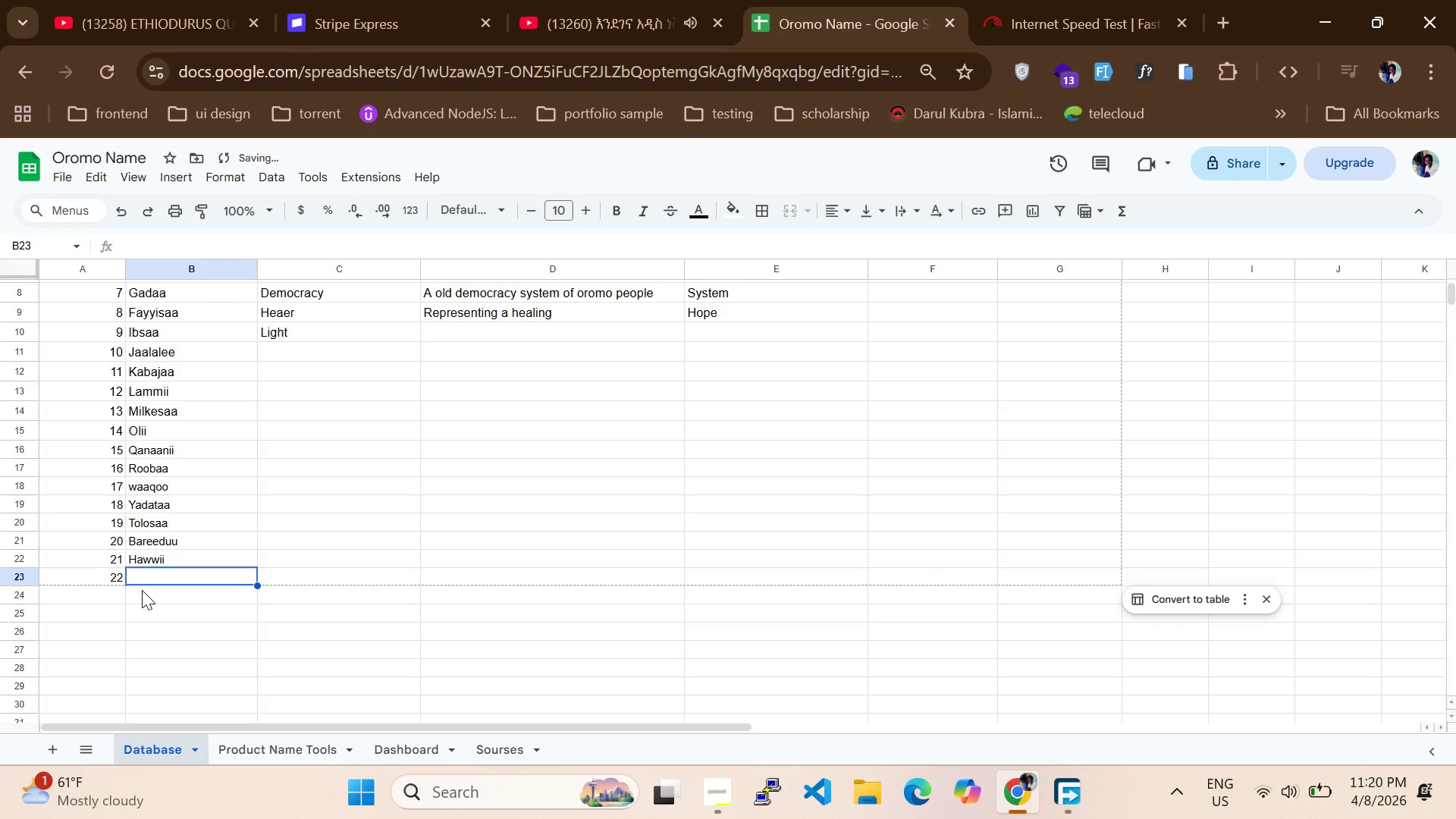 
wait(8.08)
 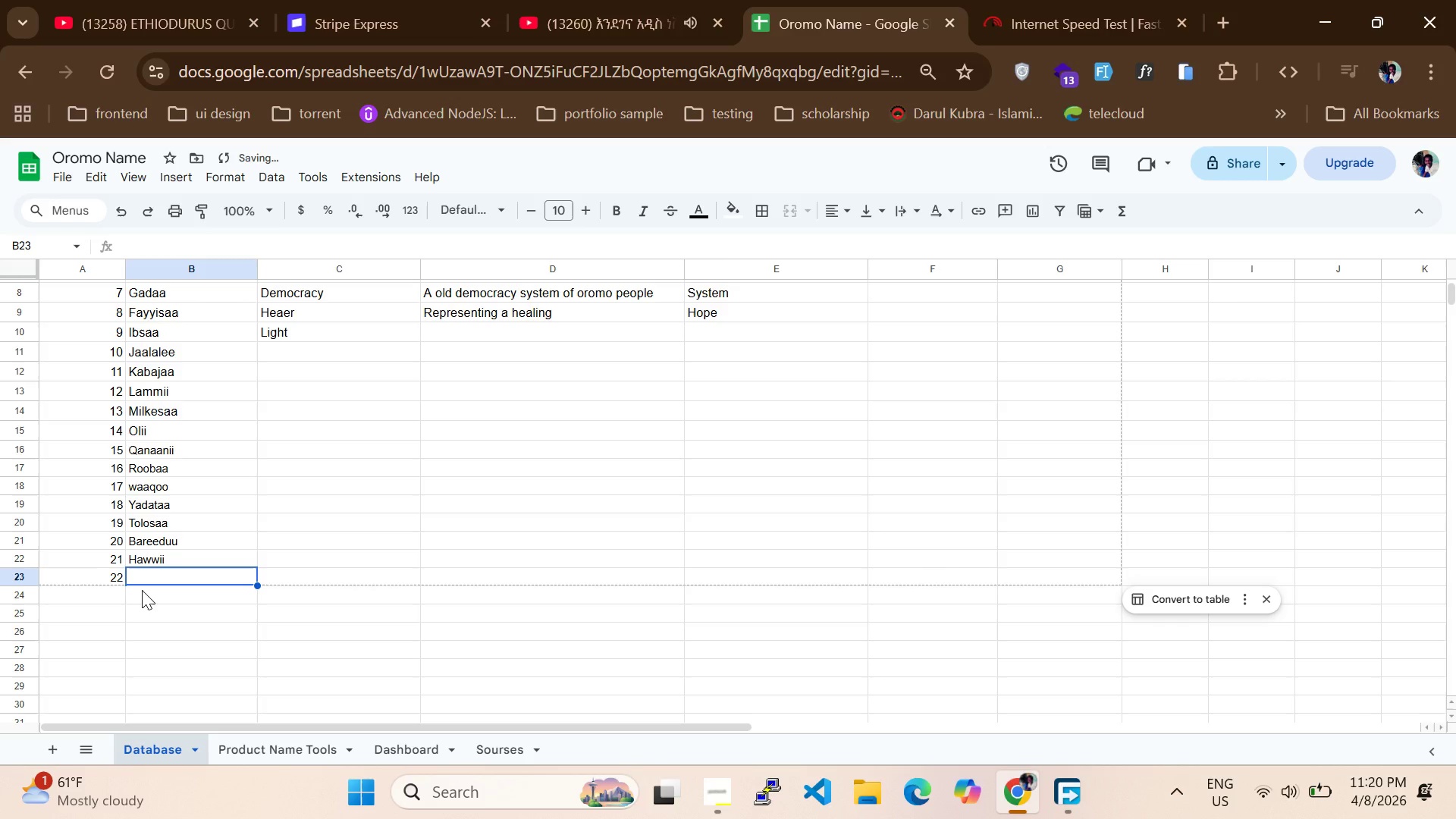 
left_click([717, 789])